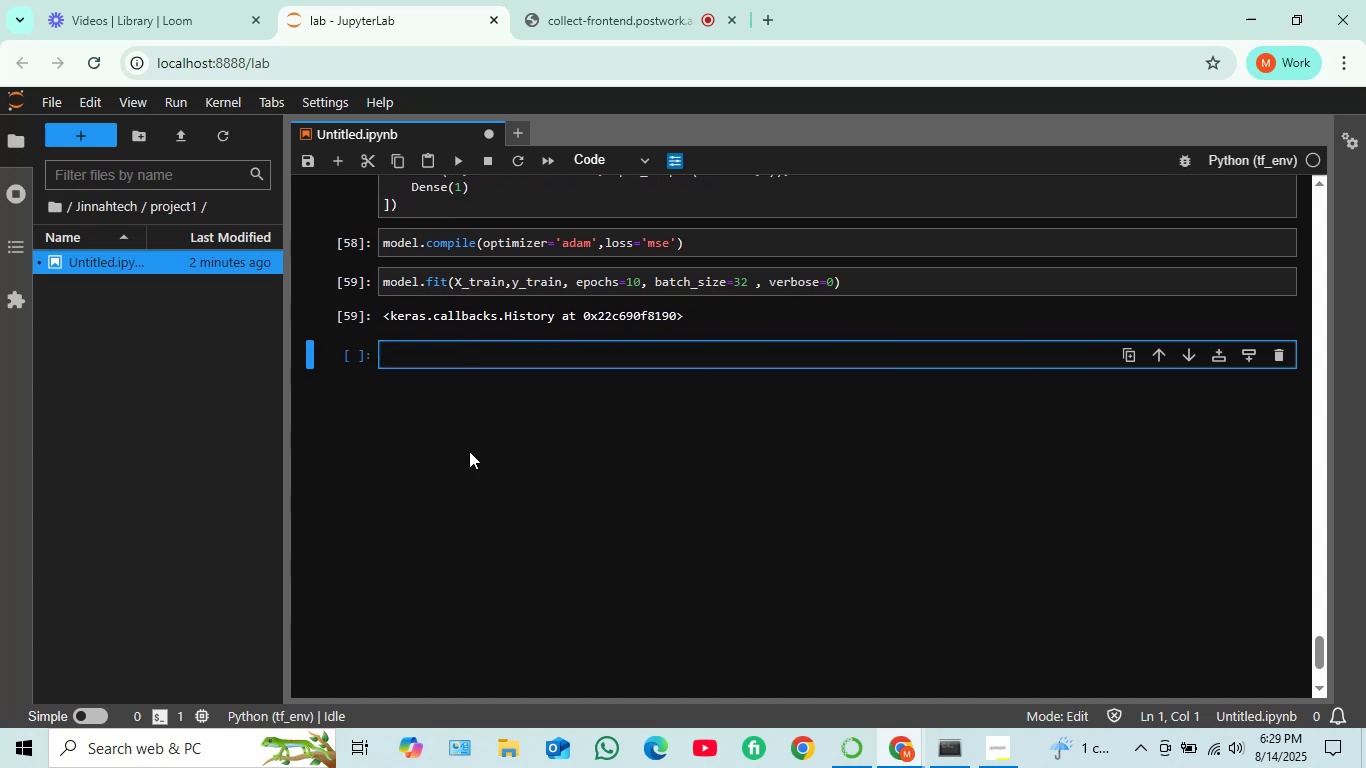 
scroll: coordinate [469, 451], scroll_direction: up, amount: 1.0
 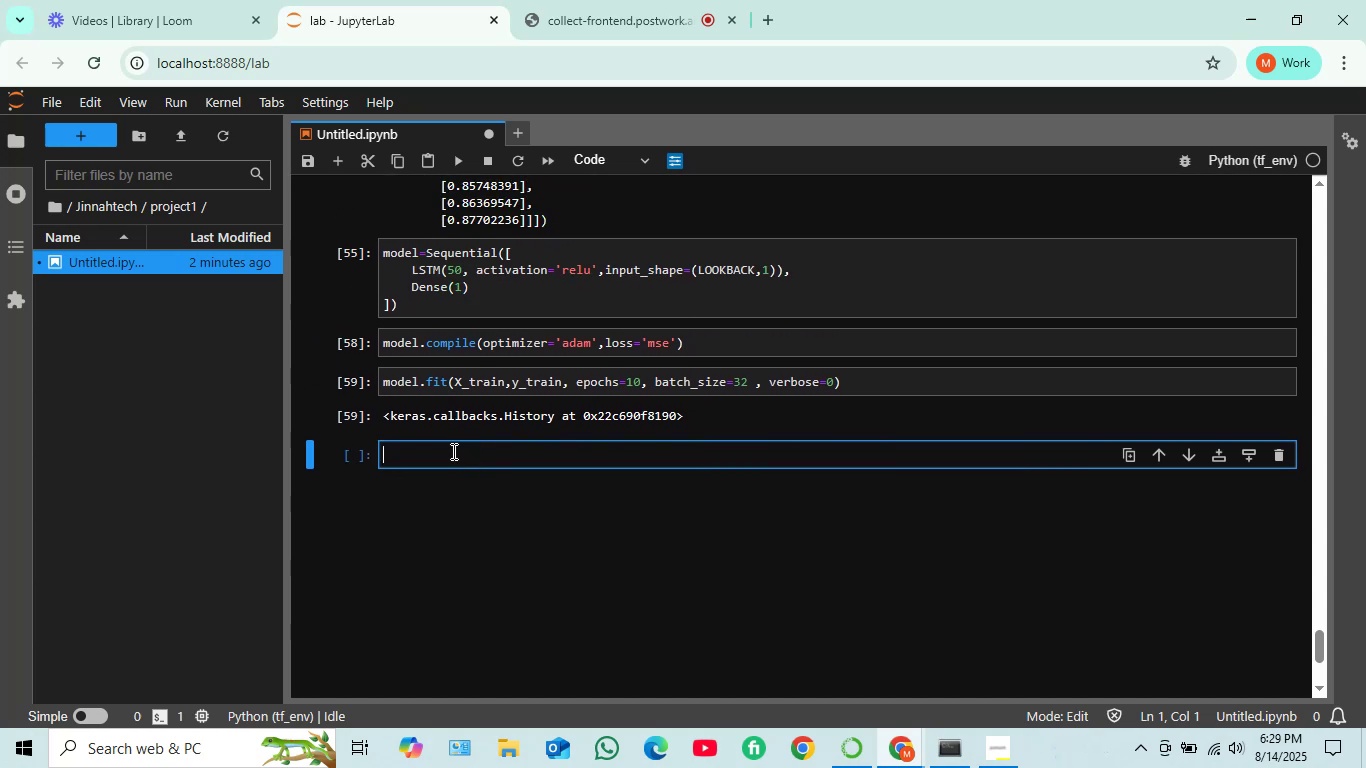 
scroll: coordinate [467, 457], scroll_direction: down, amount: 1.0
 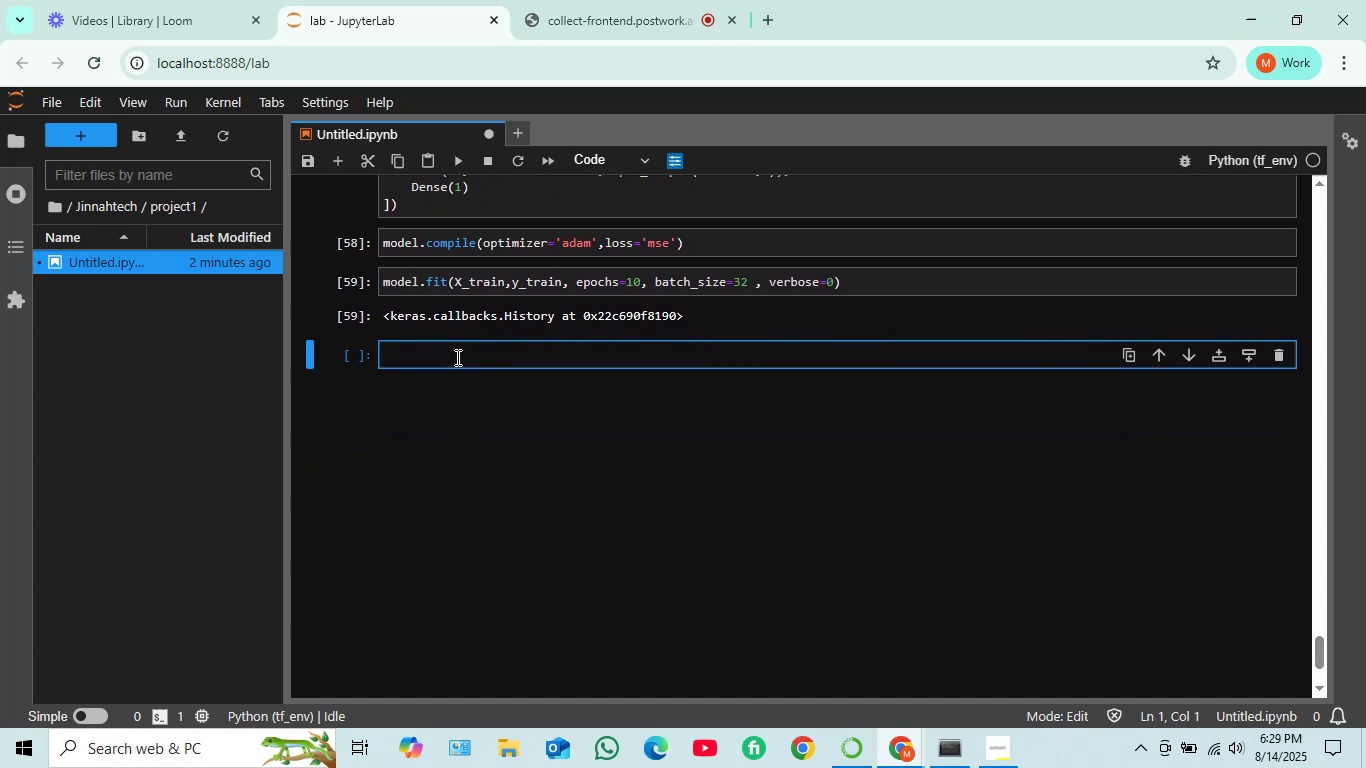 
wait(8.21)
 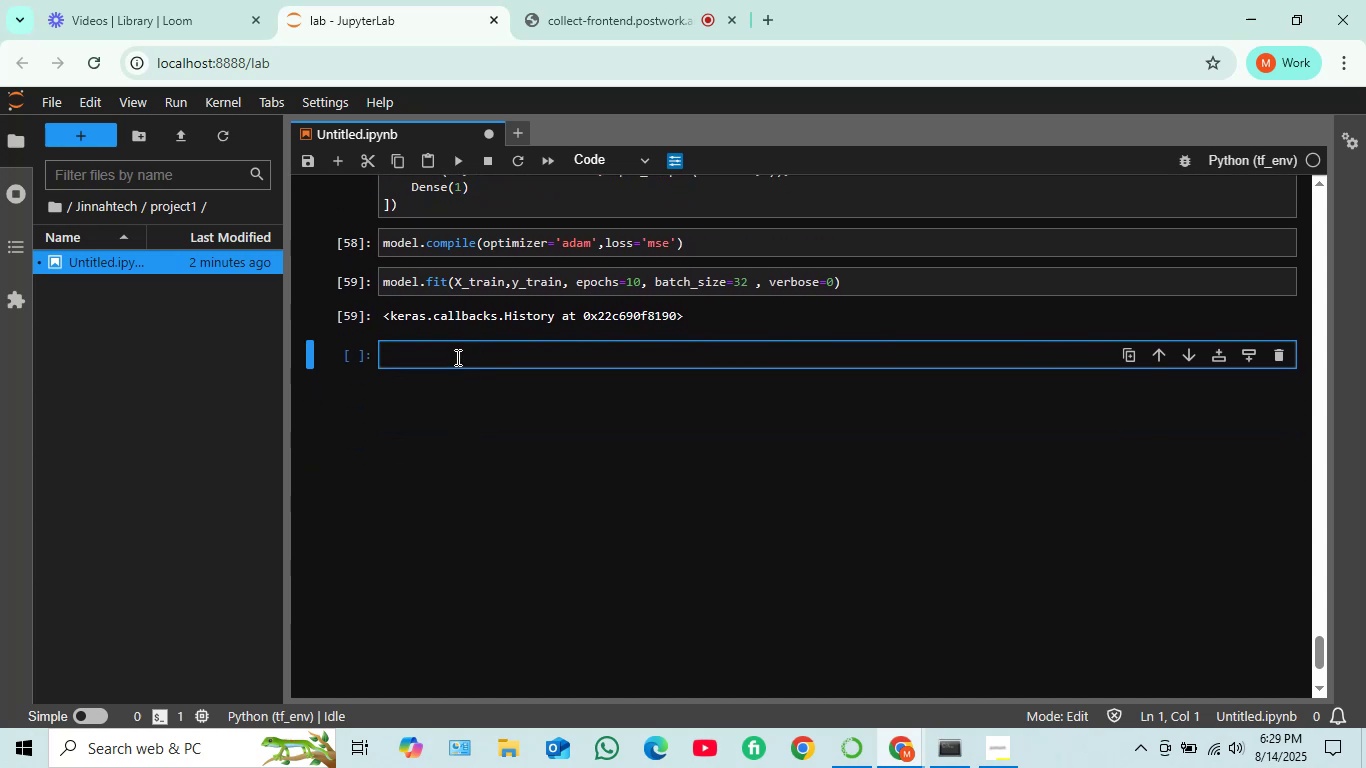 
scroll: coordinate [456, 360], scroll_direction: down, amount: 1.0
 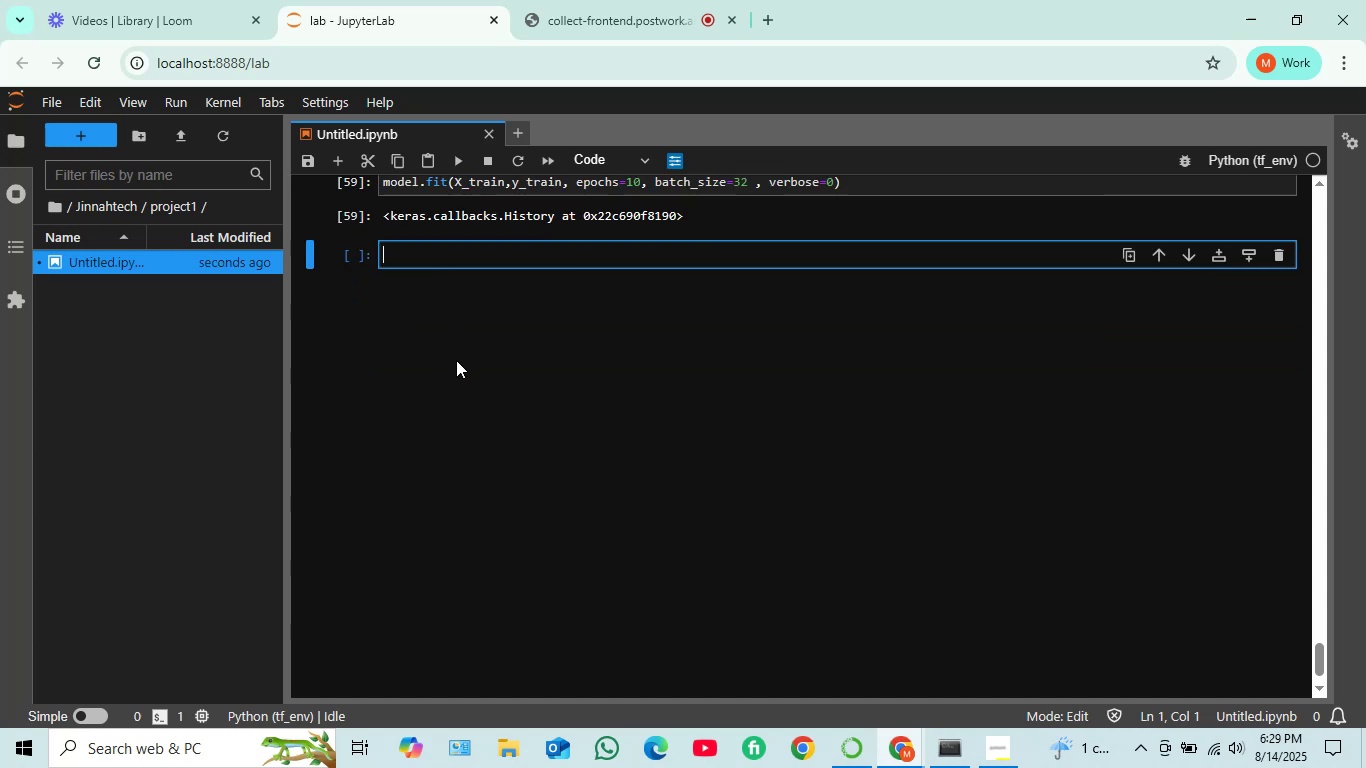 
scroll: coordinate [456, 361], scroll_direction: up, amount: 1.0
 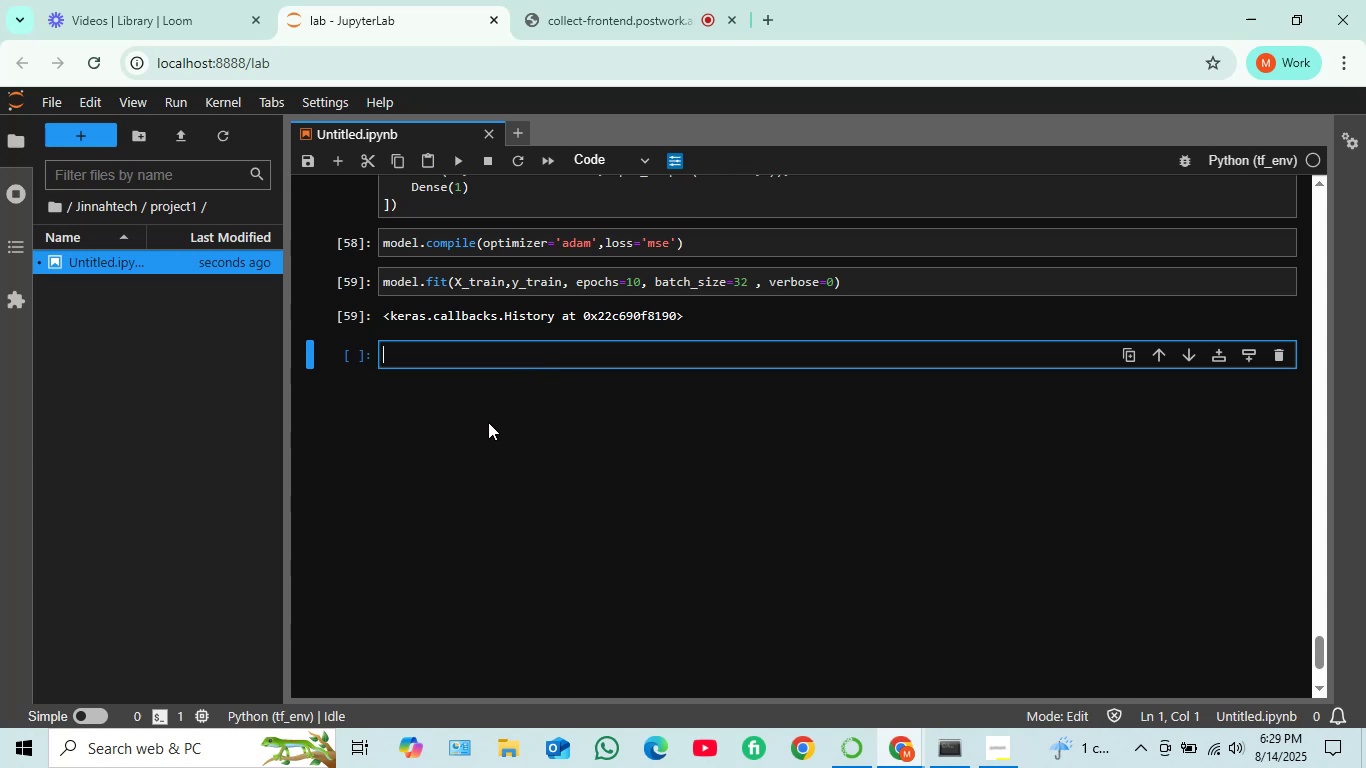 
wait(21.71)
 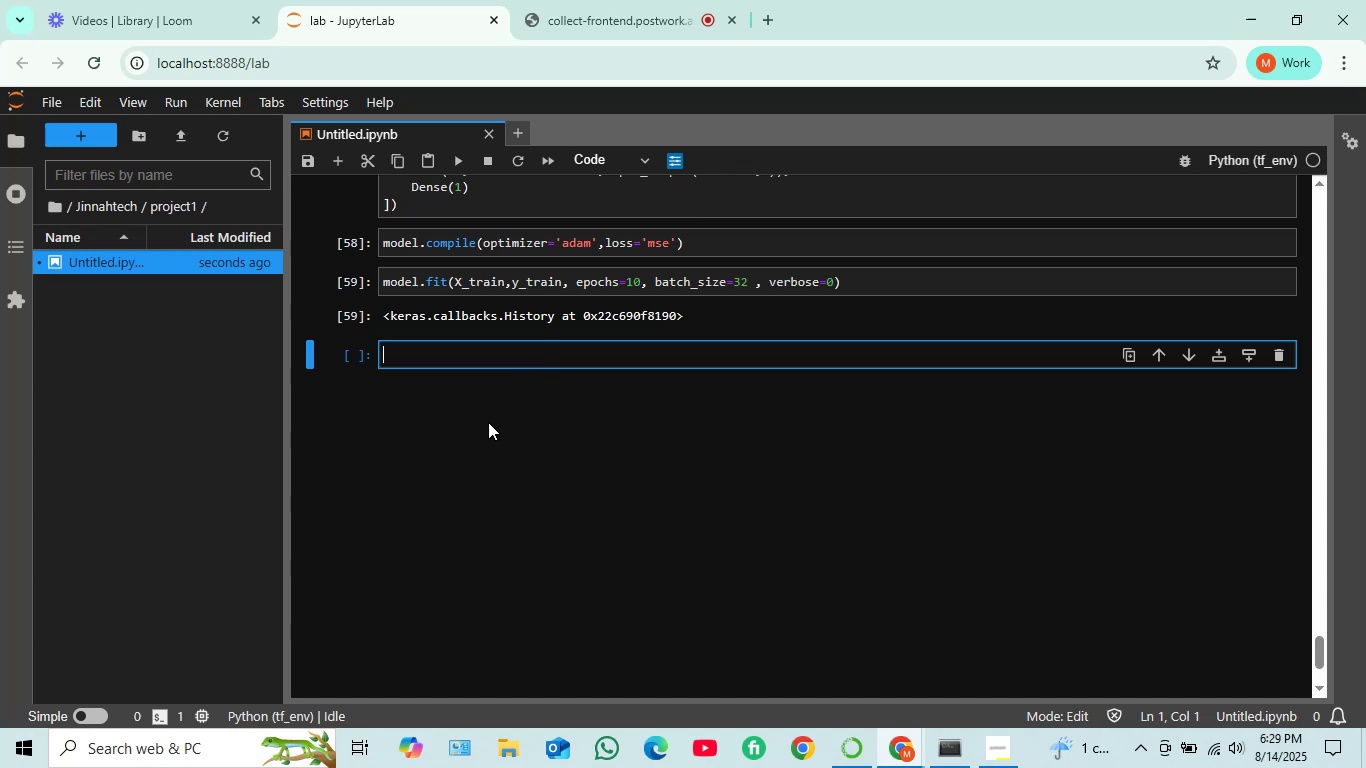 
left_click([436, 352])
 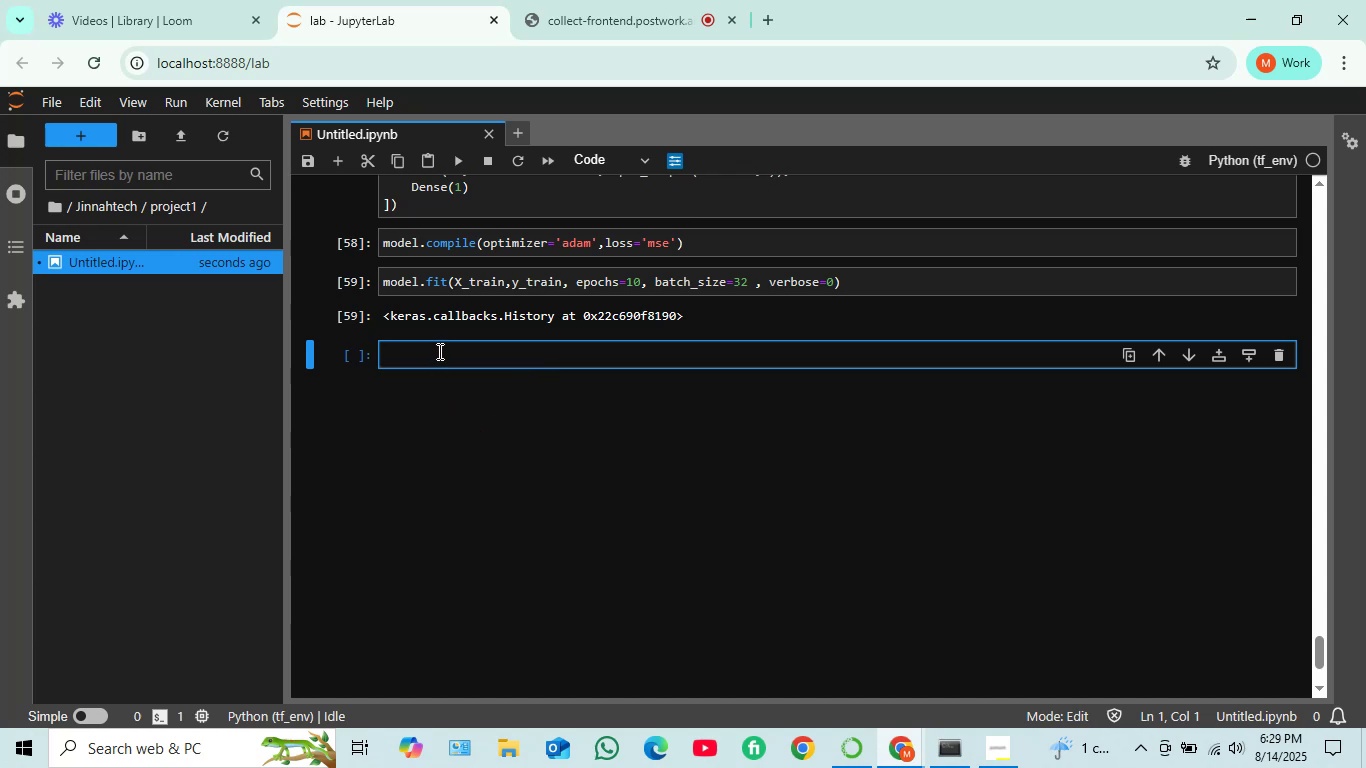 
type(mse=)
 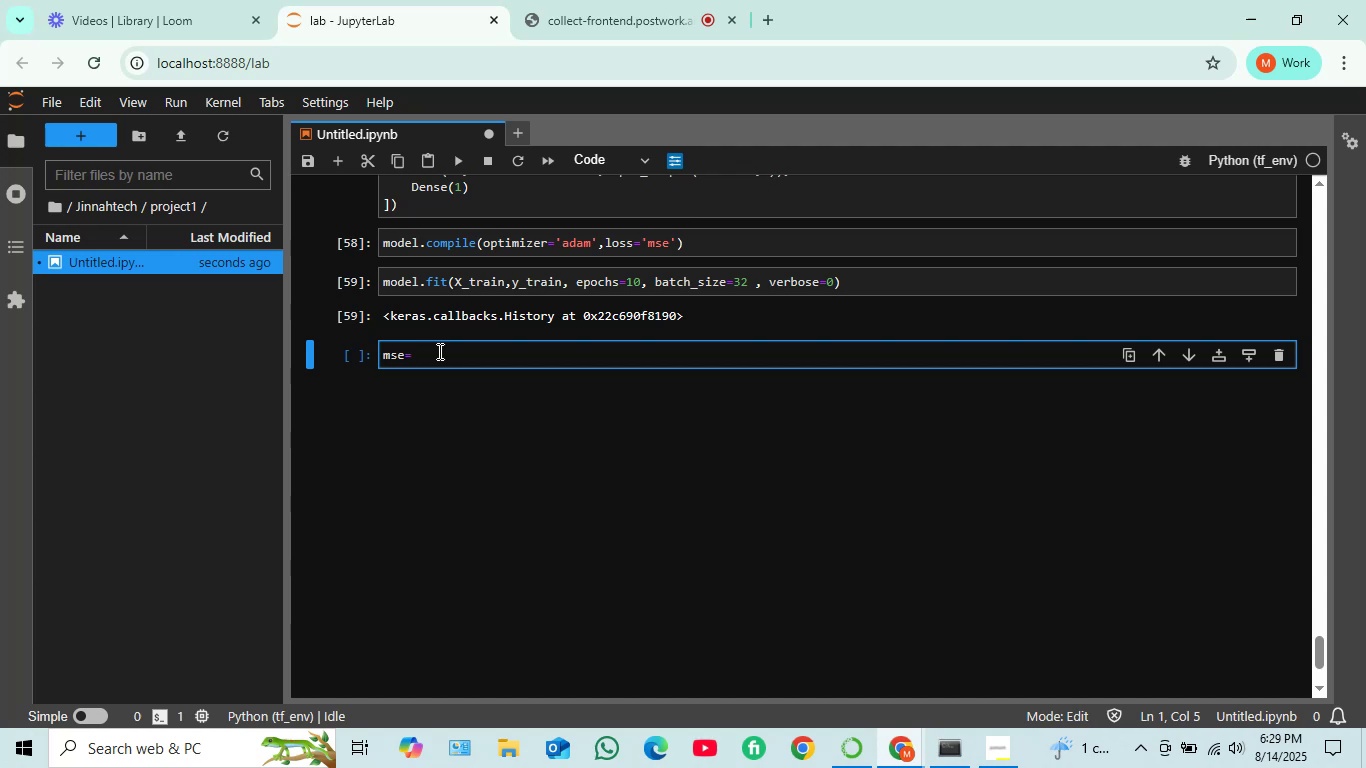 
type(mean_)
 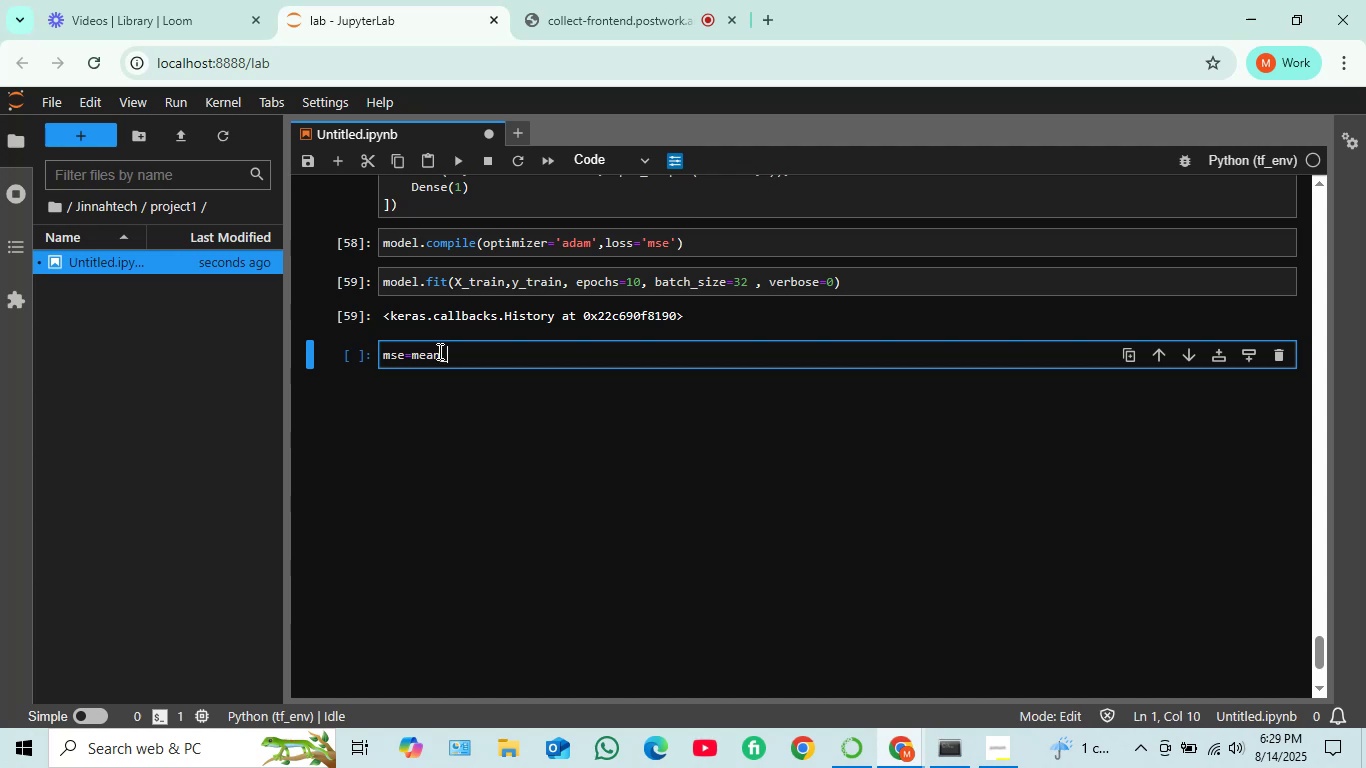 
wait(6.85)
 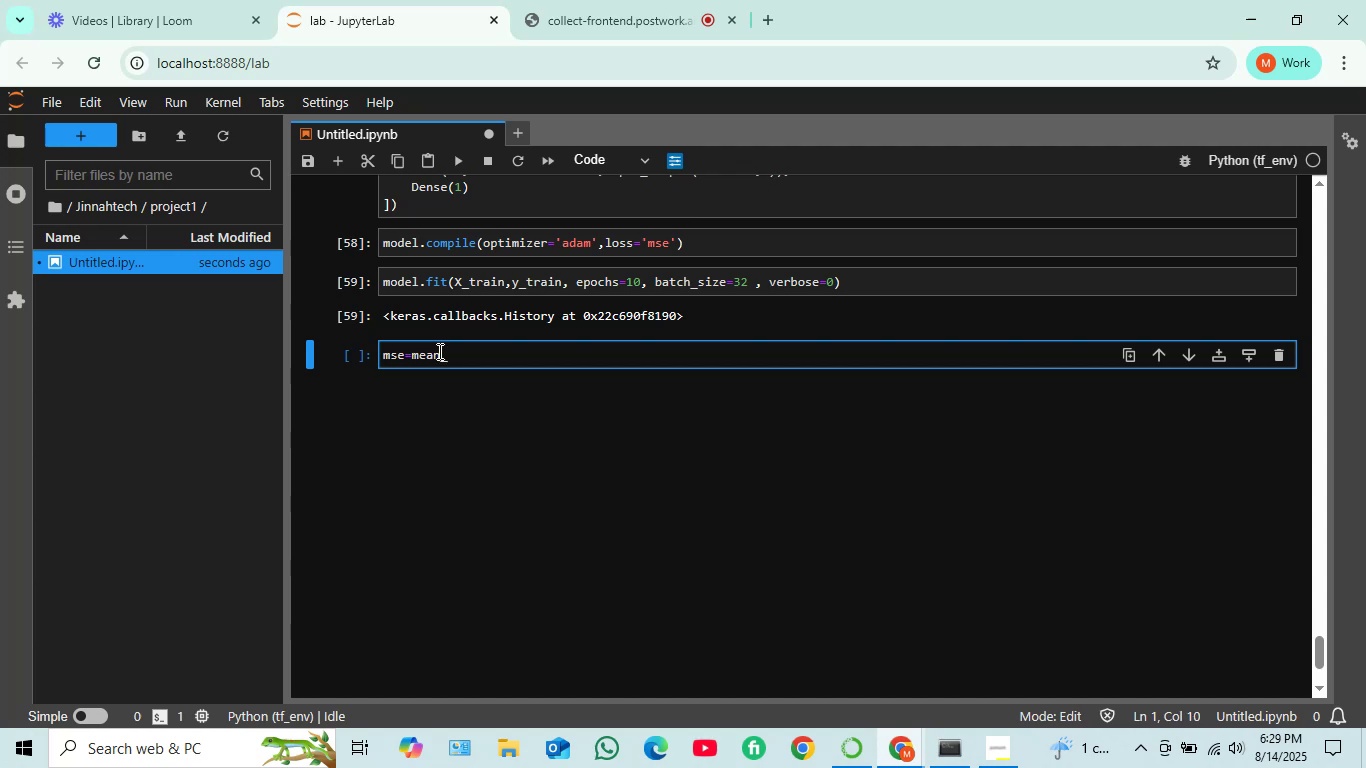 
type(absolute_error)
 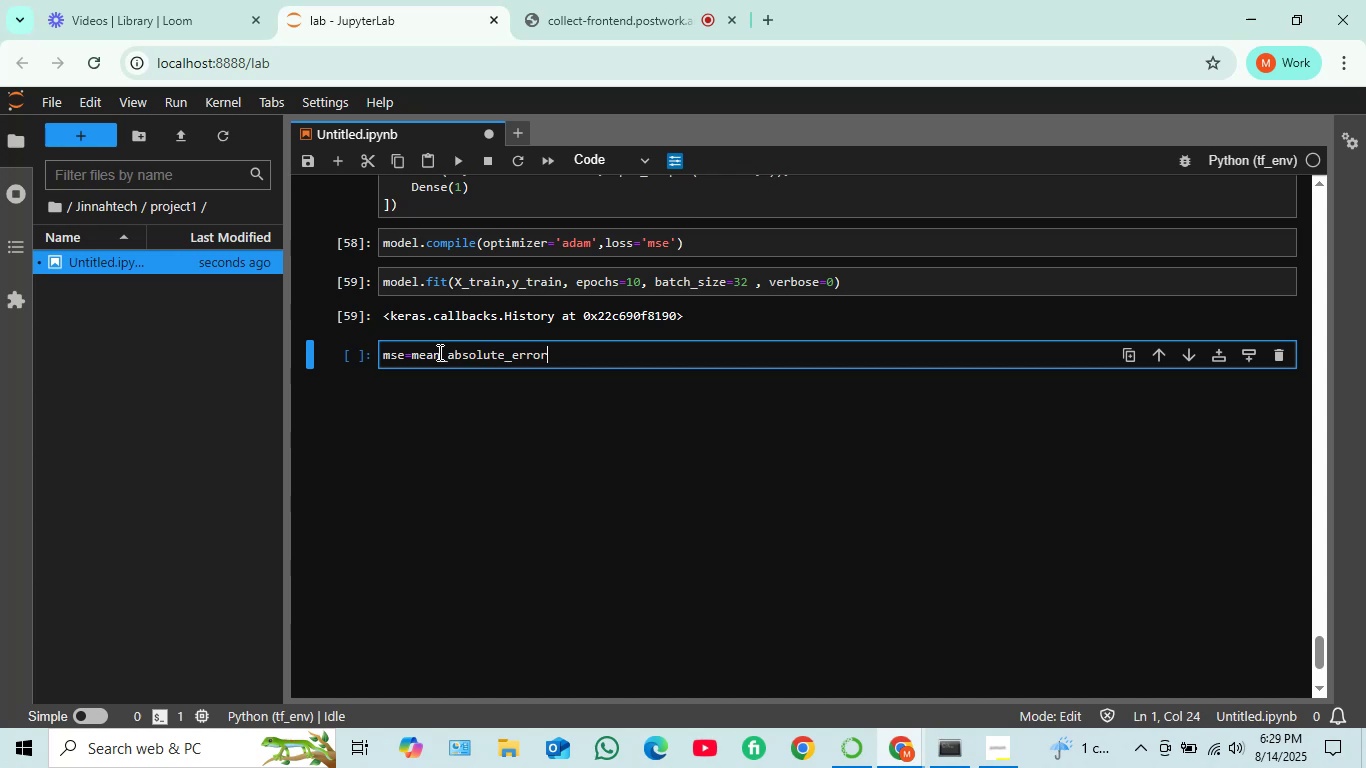 
key(Shift+9)
 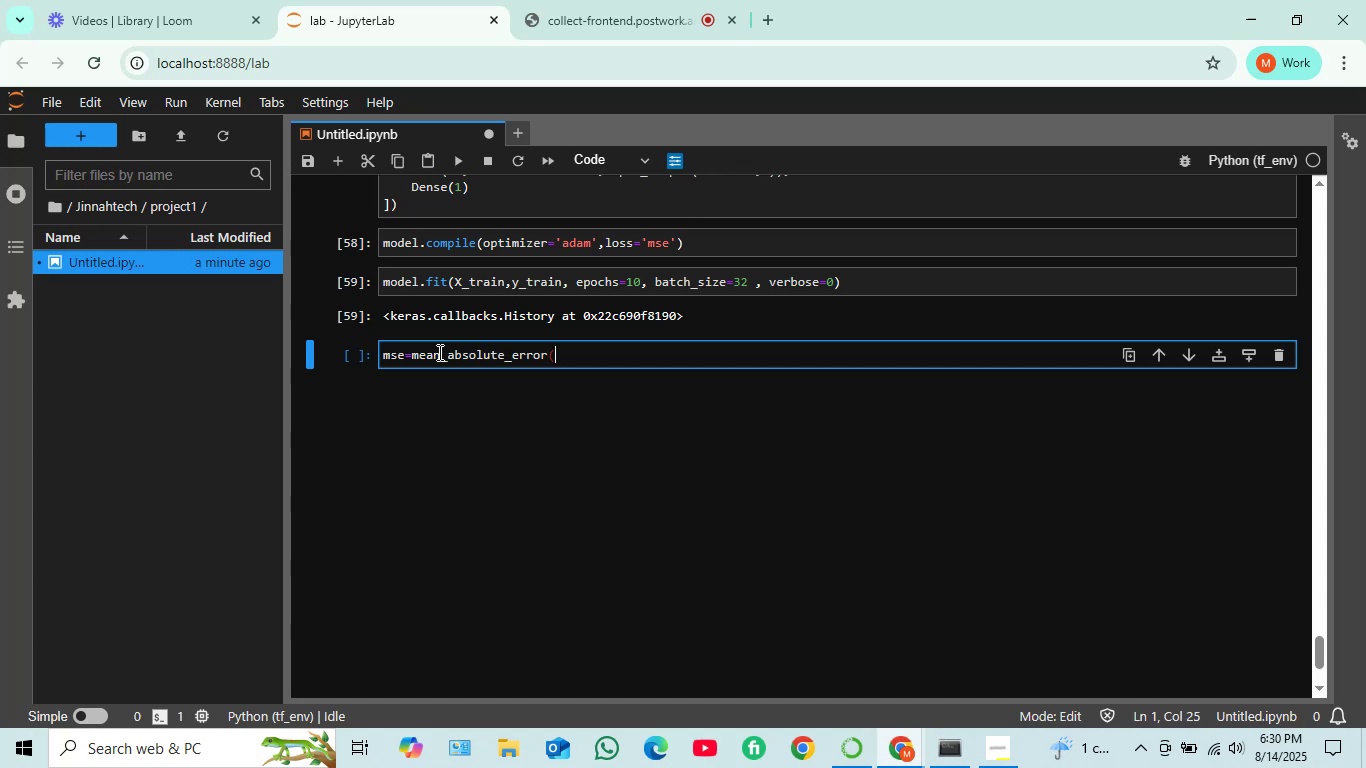 
type(test)
 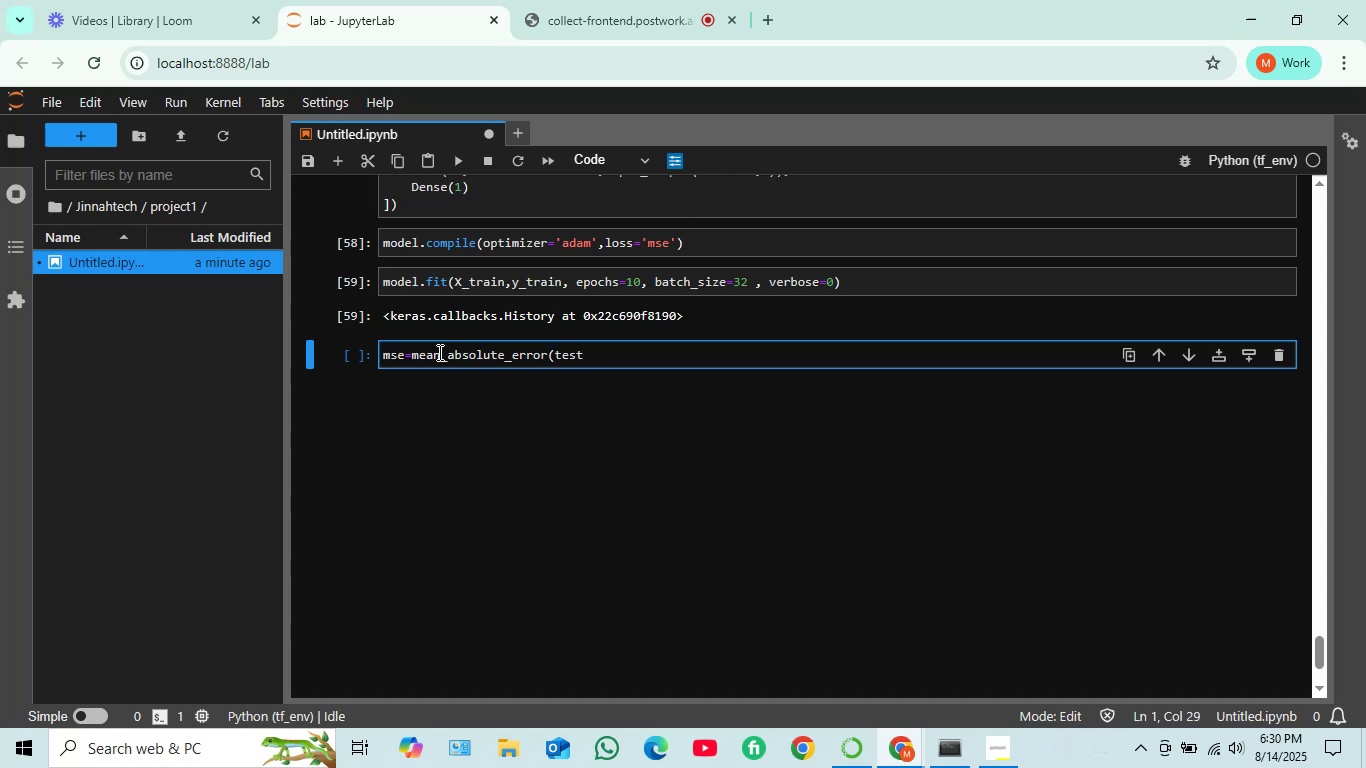 
type(["c)
key(Backspace)
type(Close)
 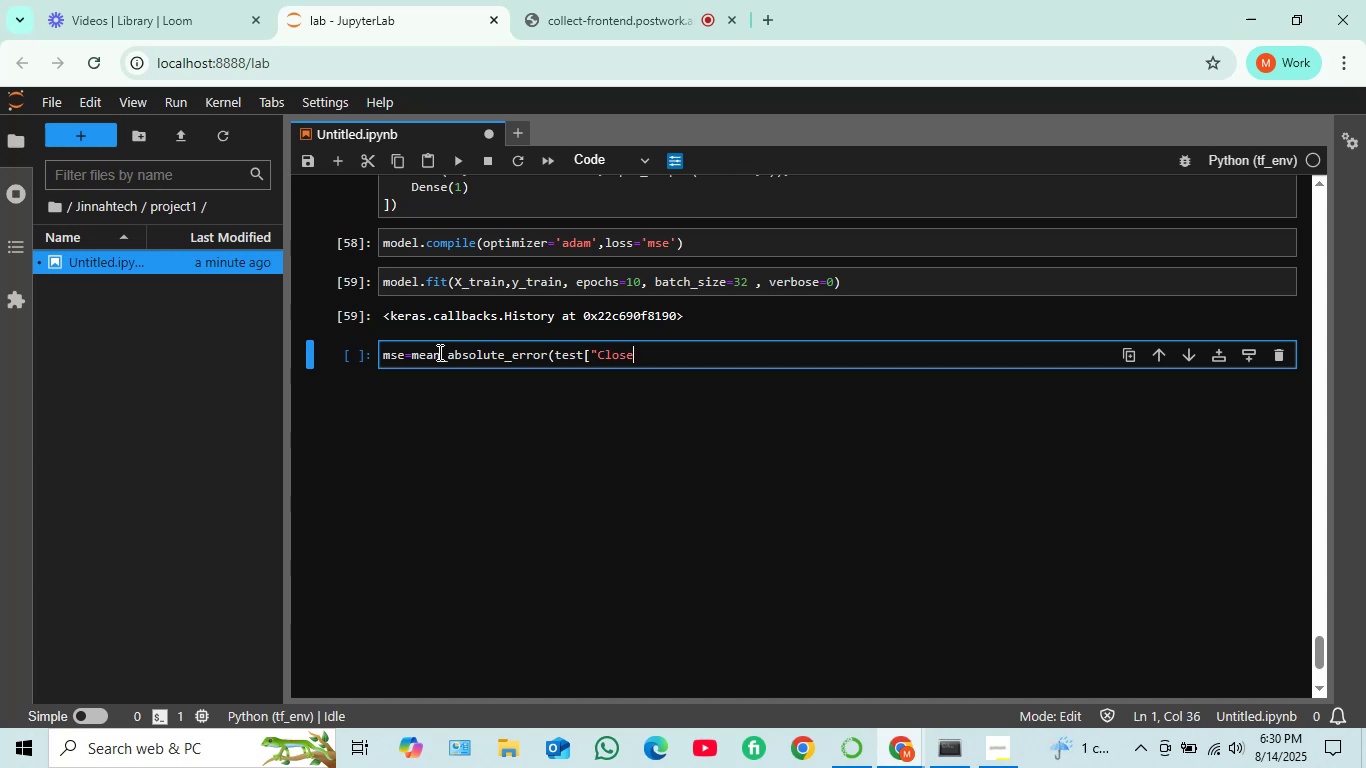 
key(ArrowLeft)
 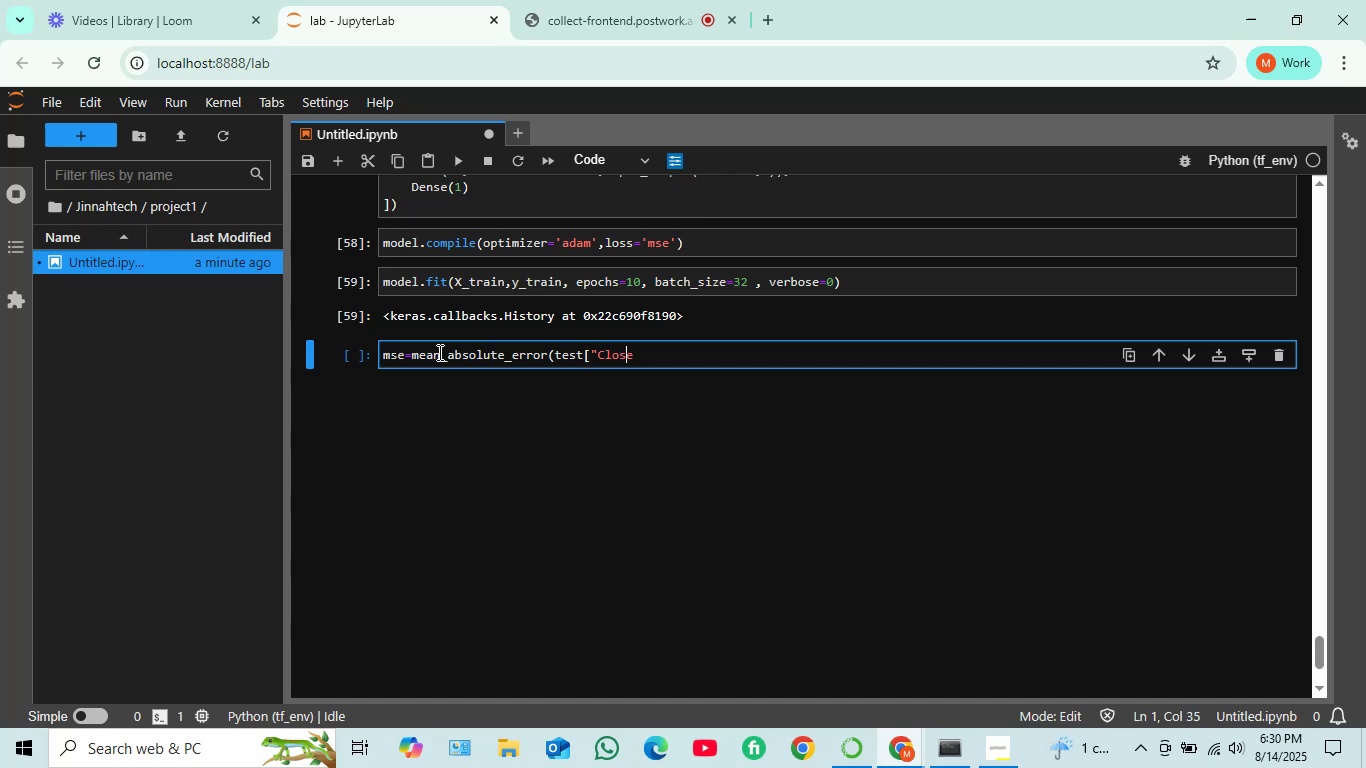 
key(ArrowLeft)
 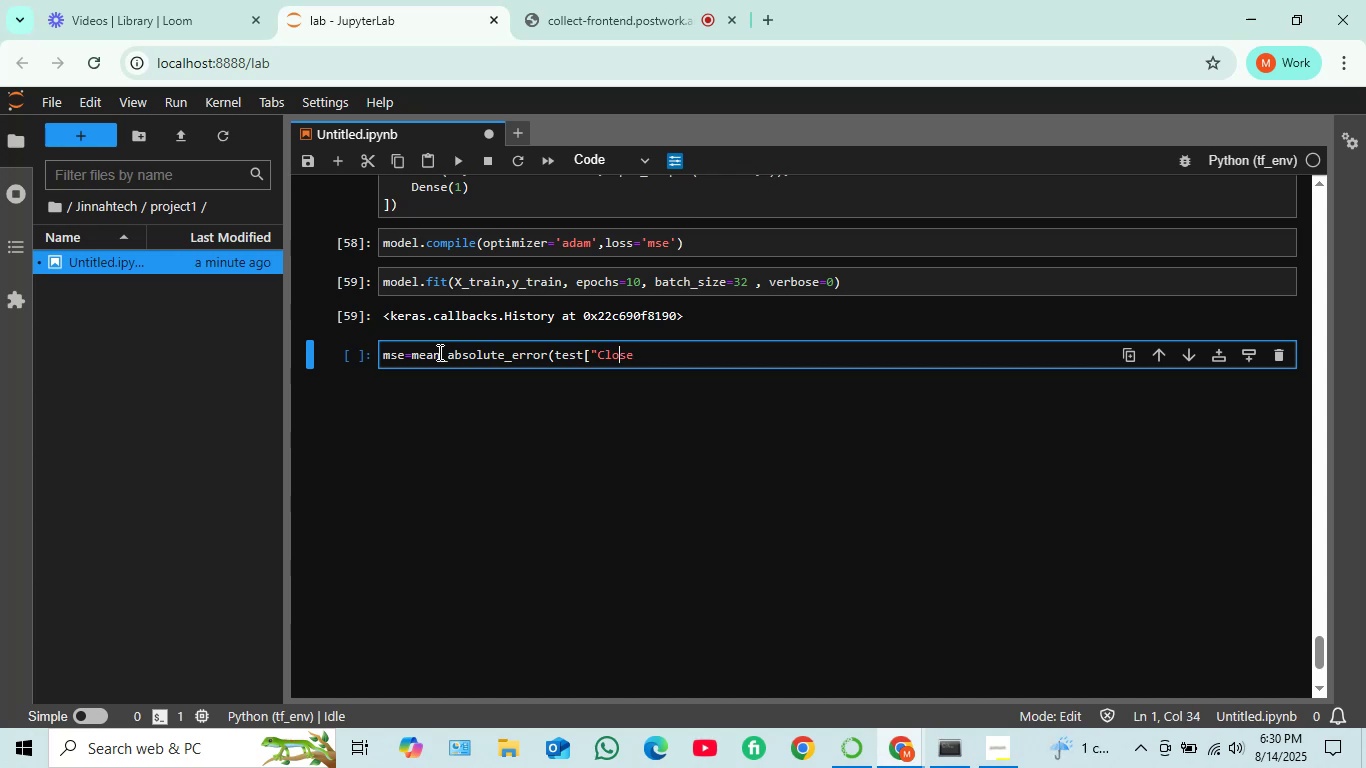 
key(ArrowLeft)
 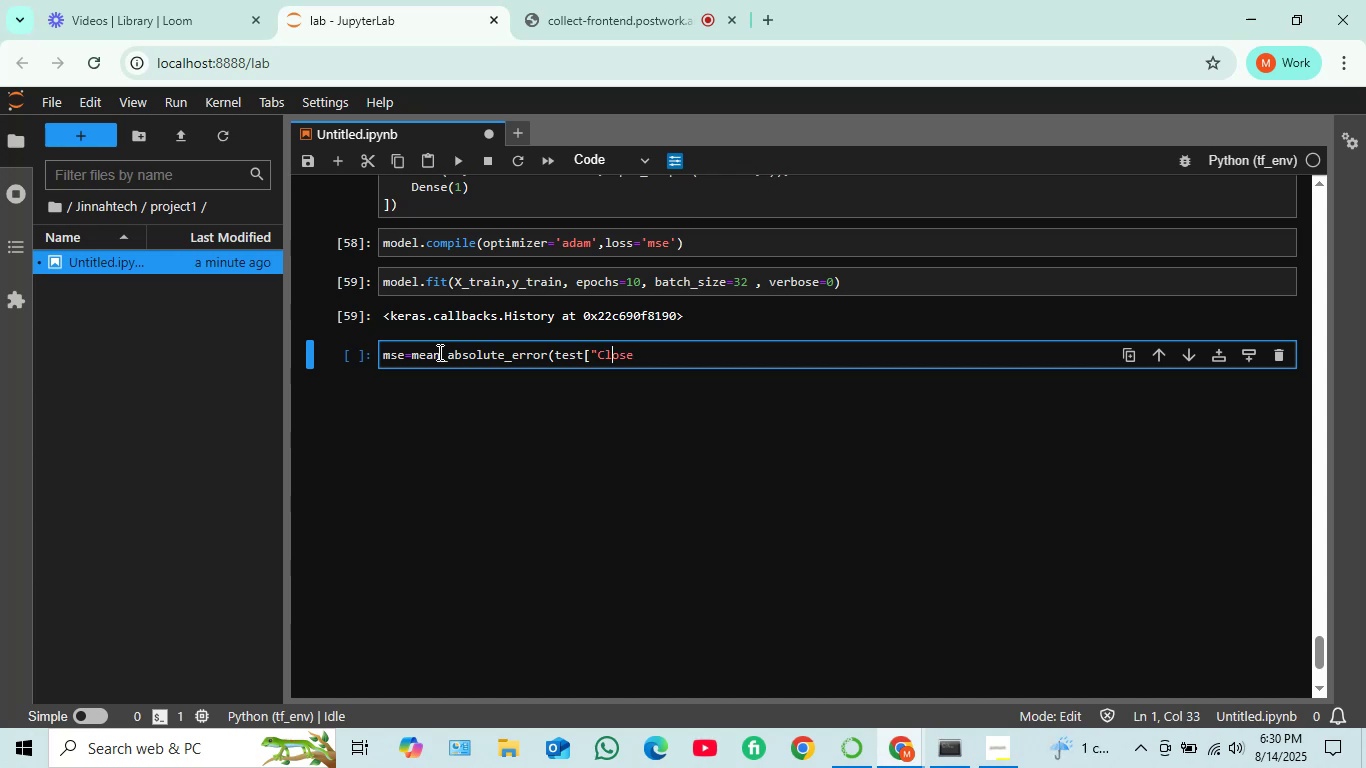 
key(ArrowLeft)
 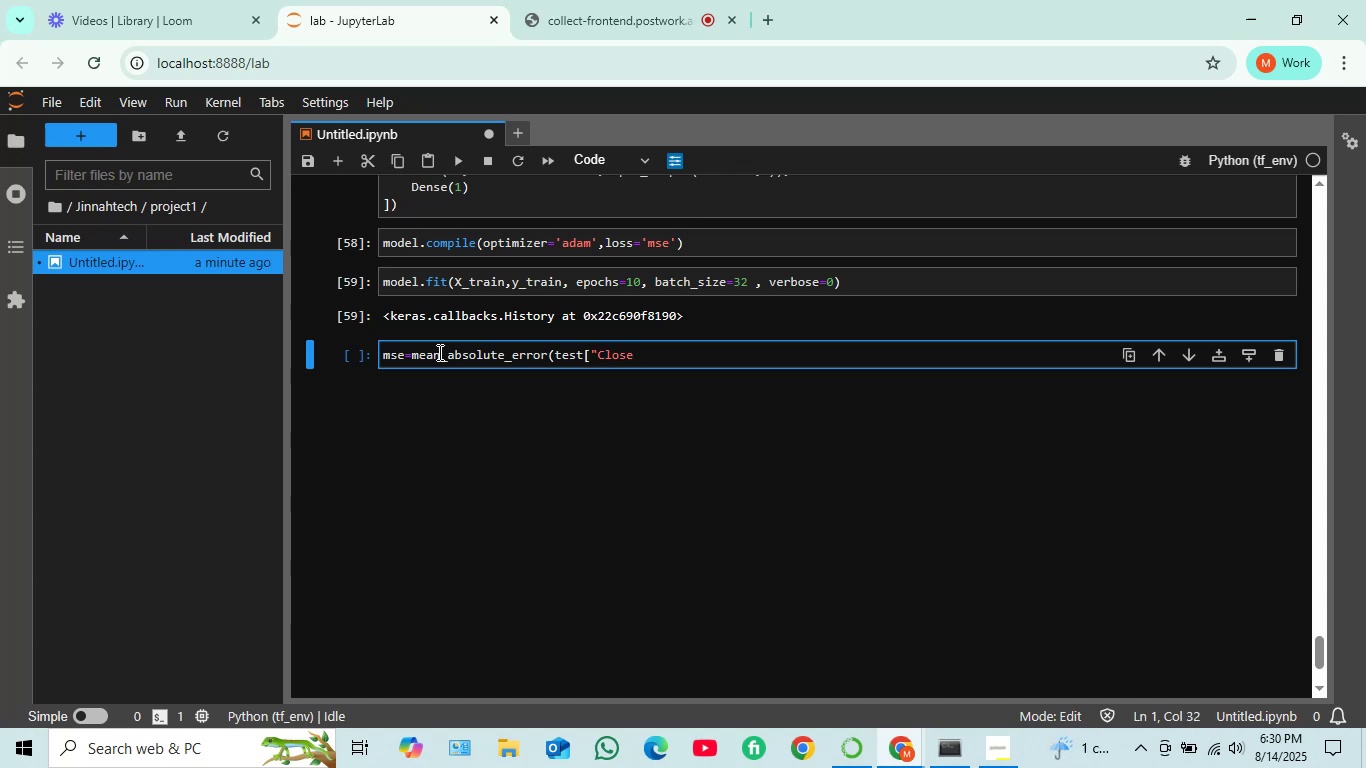 
key(ArrowLeft)
 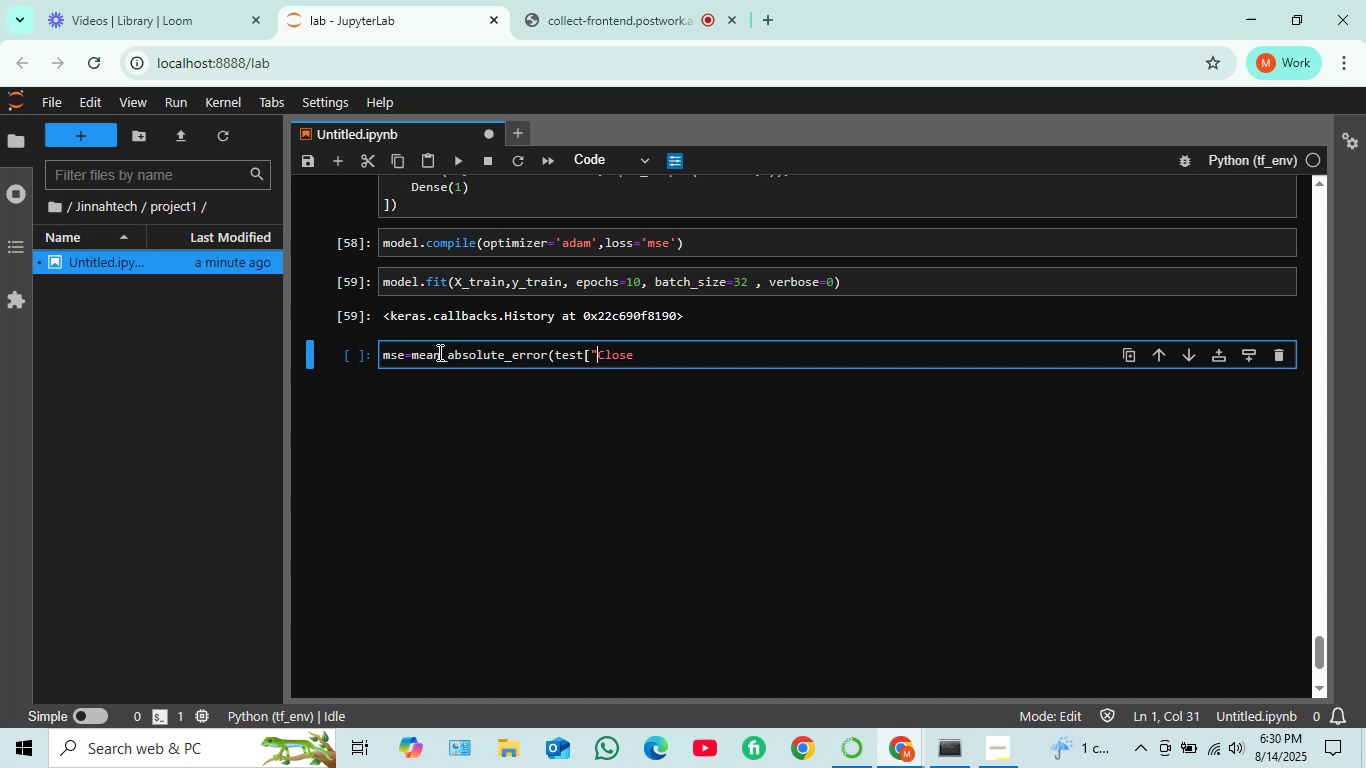 
key(Backspace)
 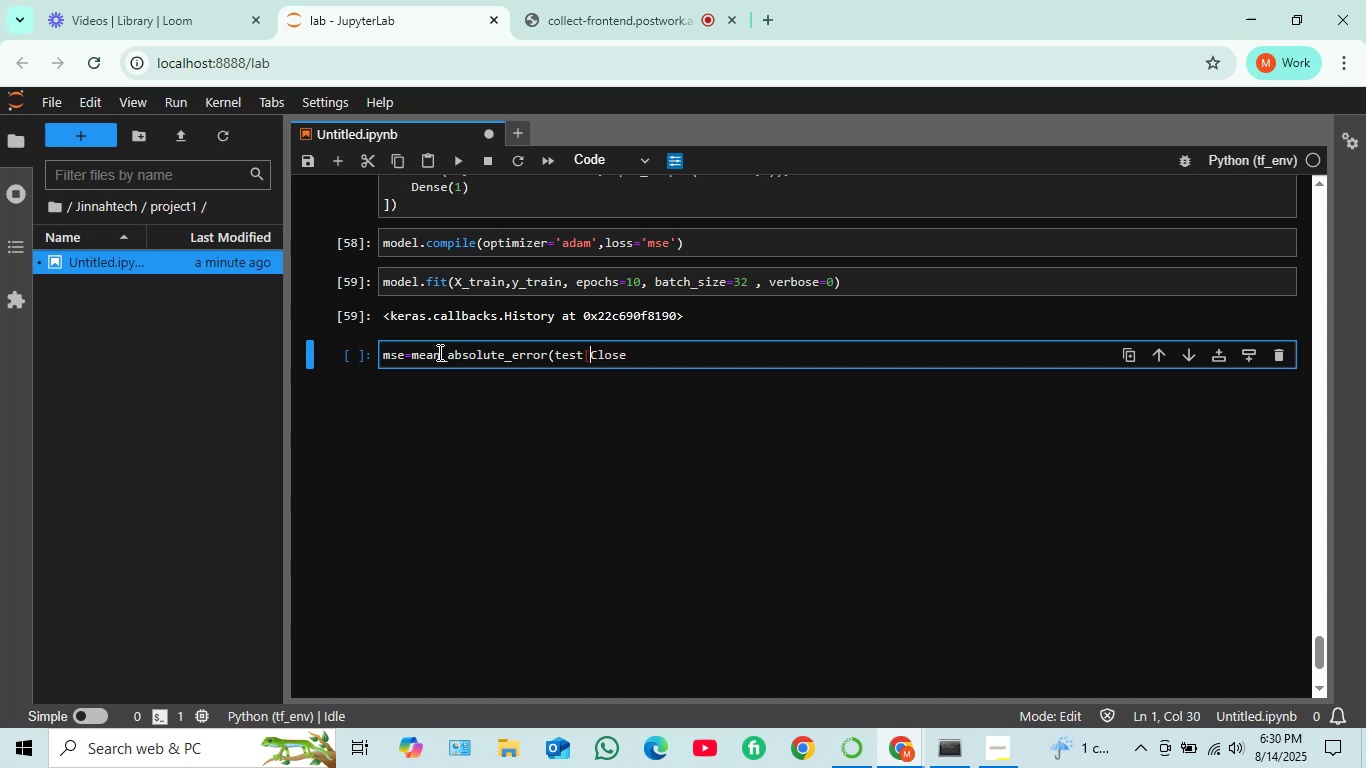 
key(Semicolon)
 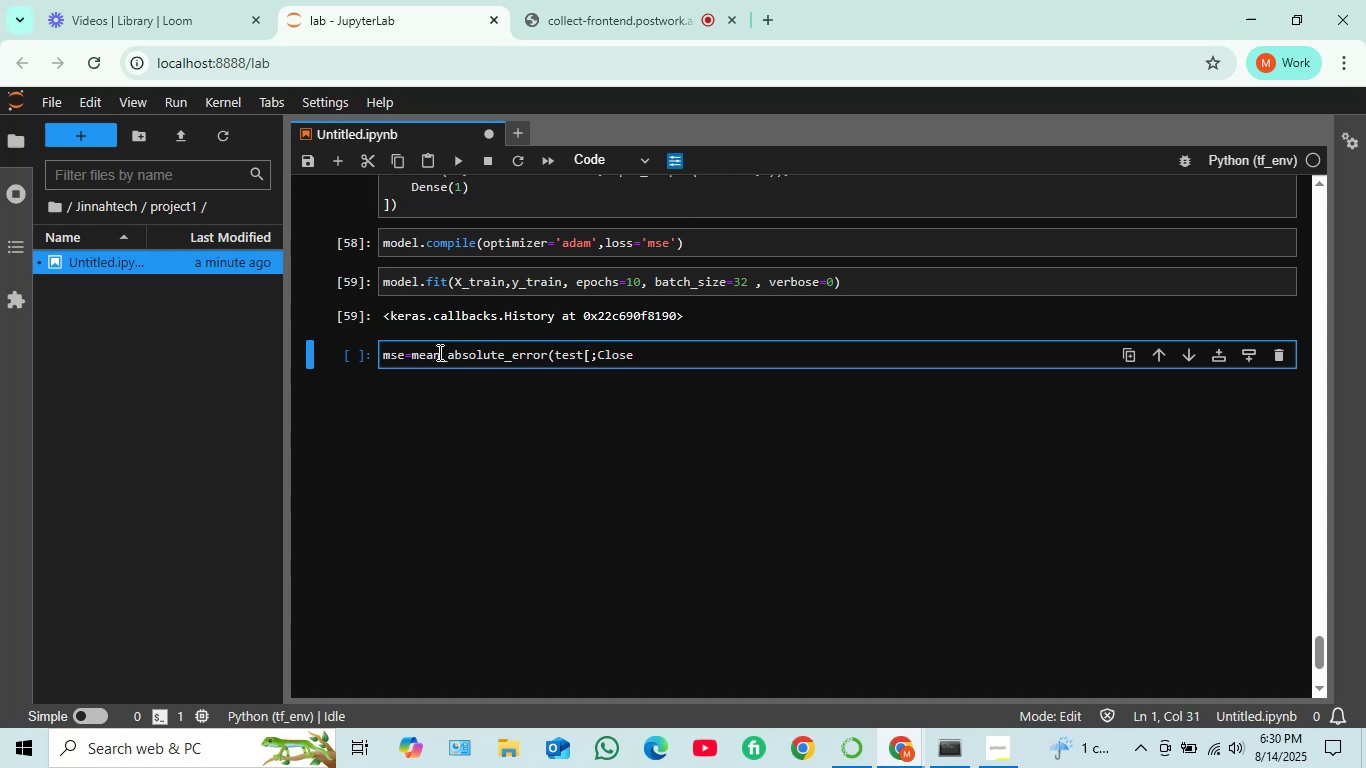 
key(Backspace)
 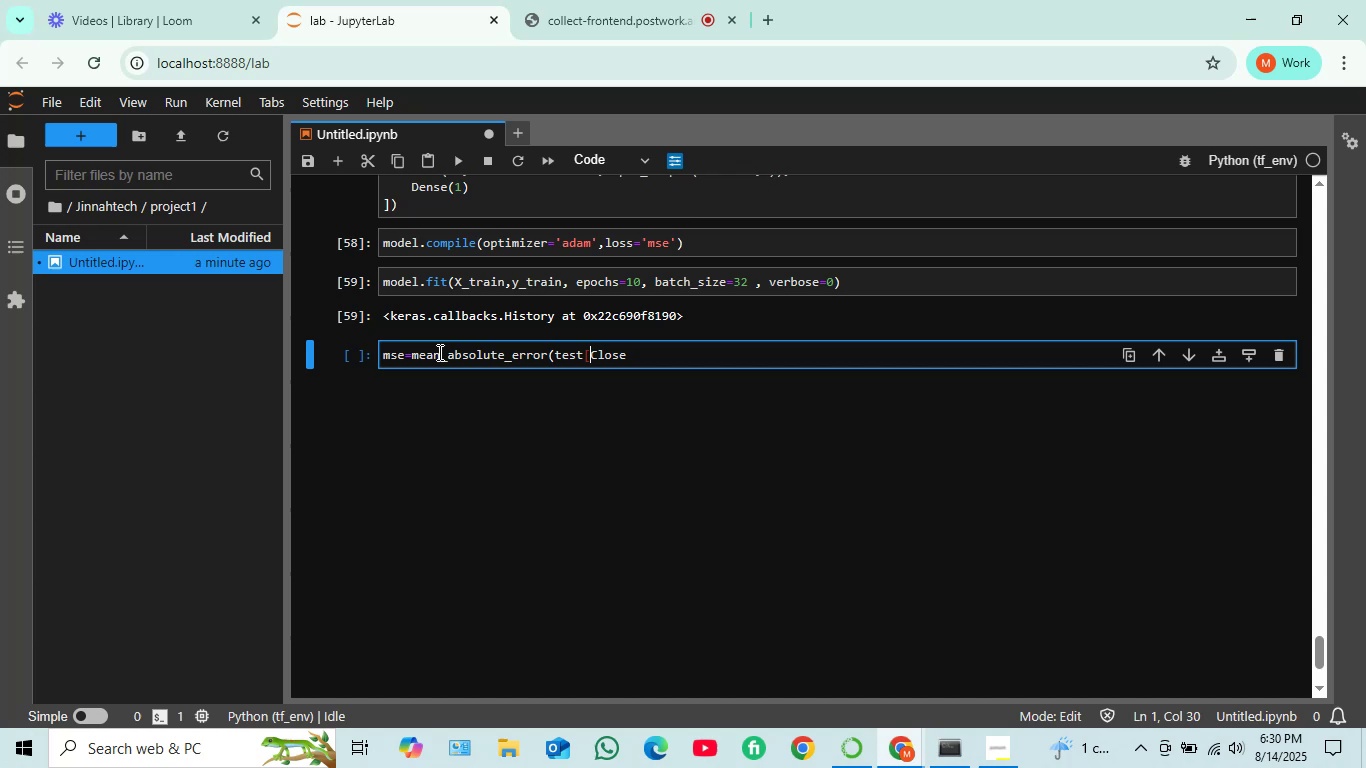 
key(Quote)
 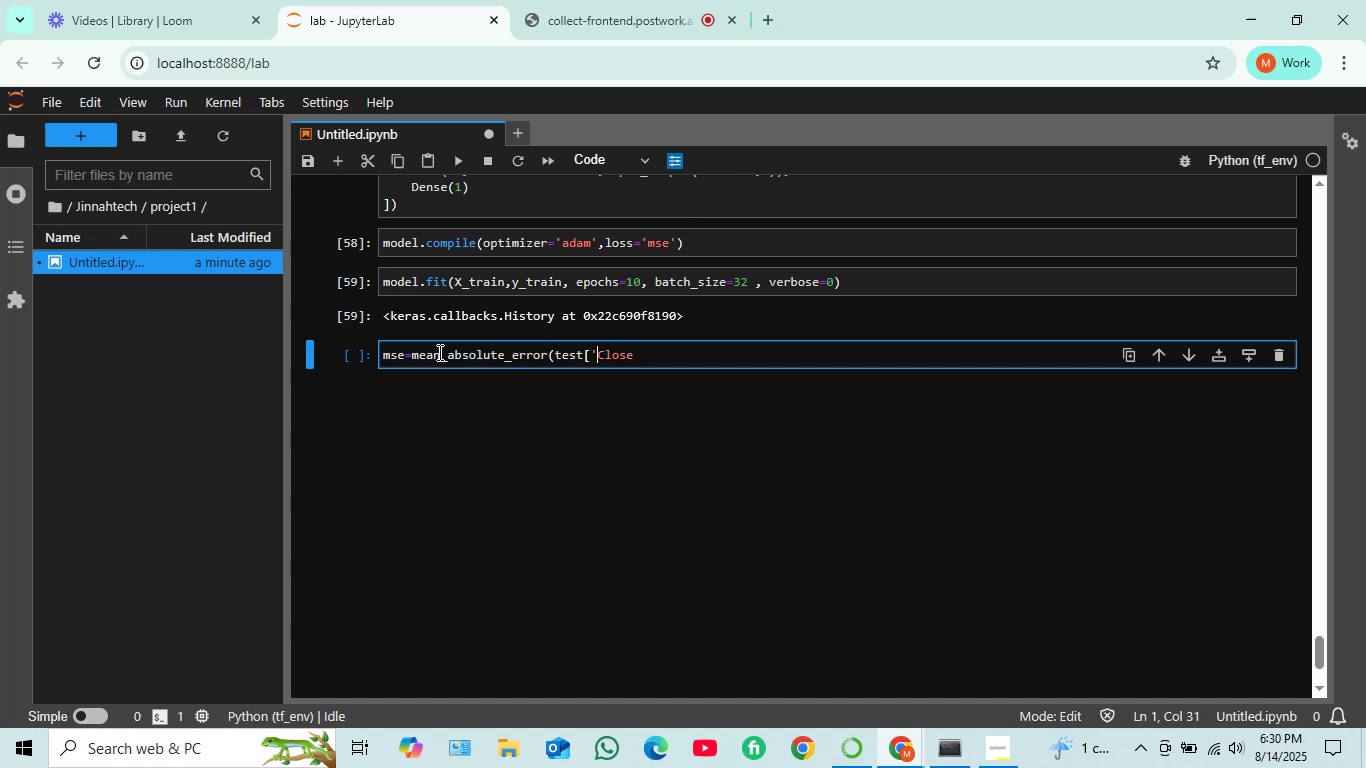 
key(ArrowRight)
 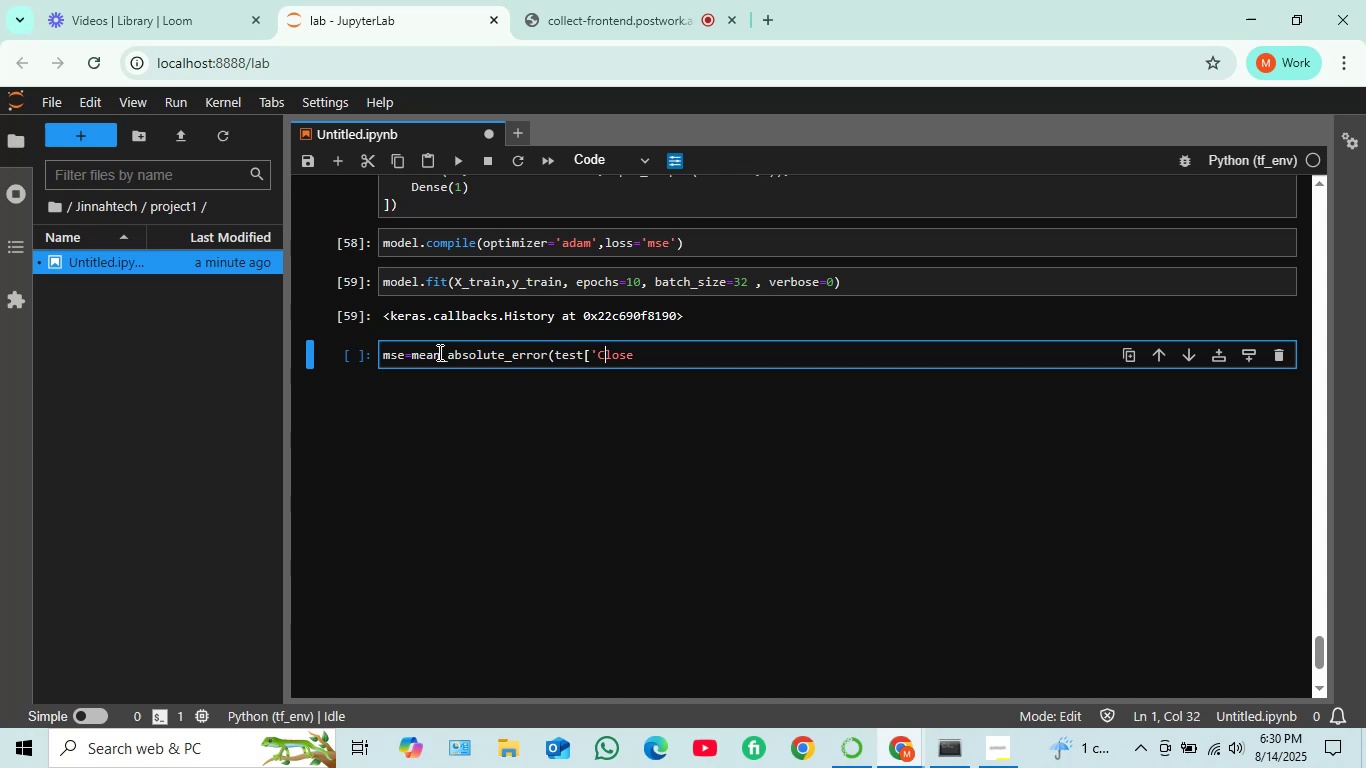 
key(ArrowRight)
 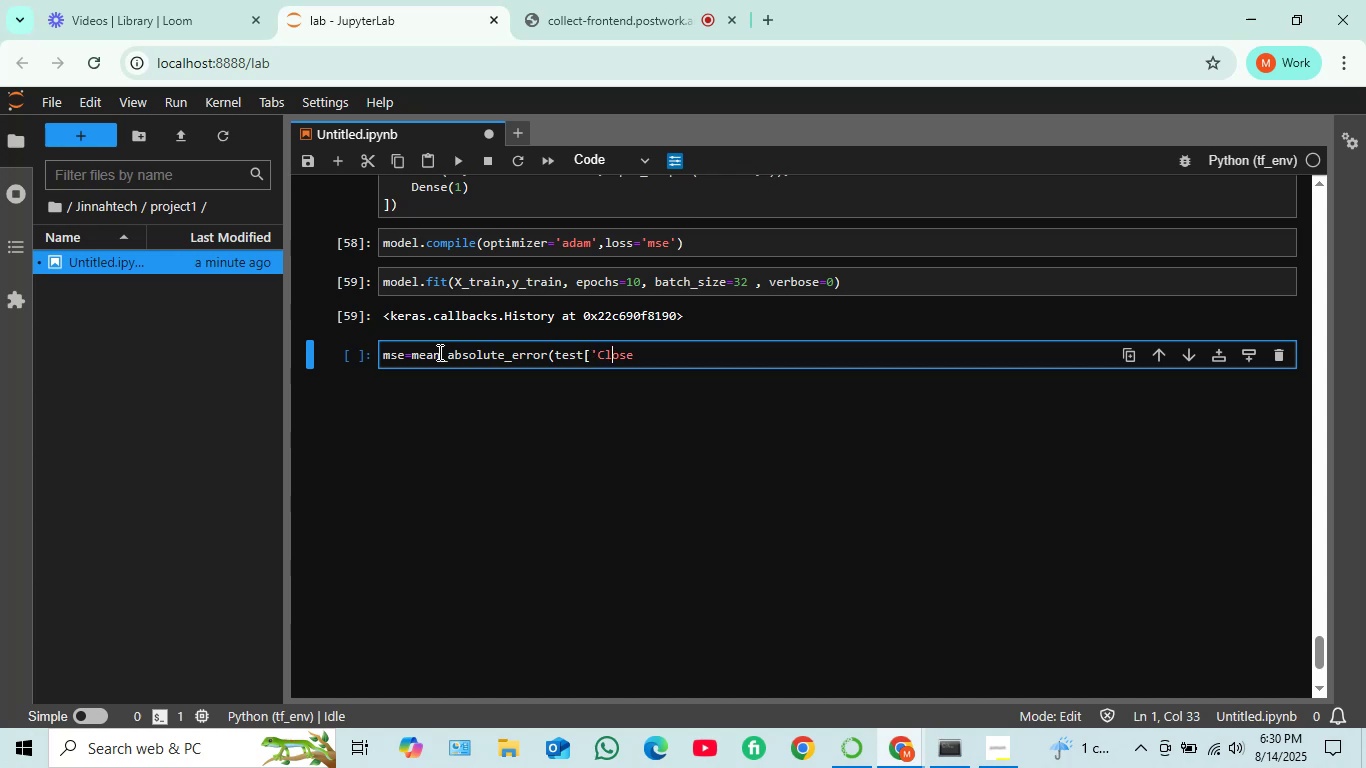 
key(ArrowRight)
 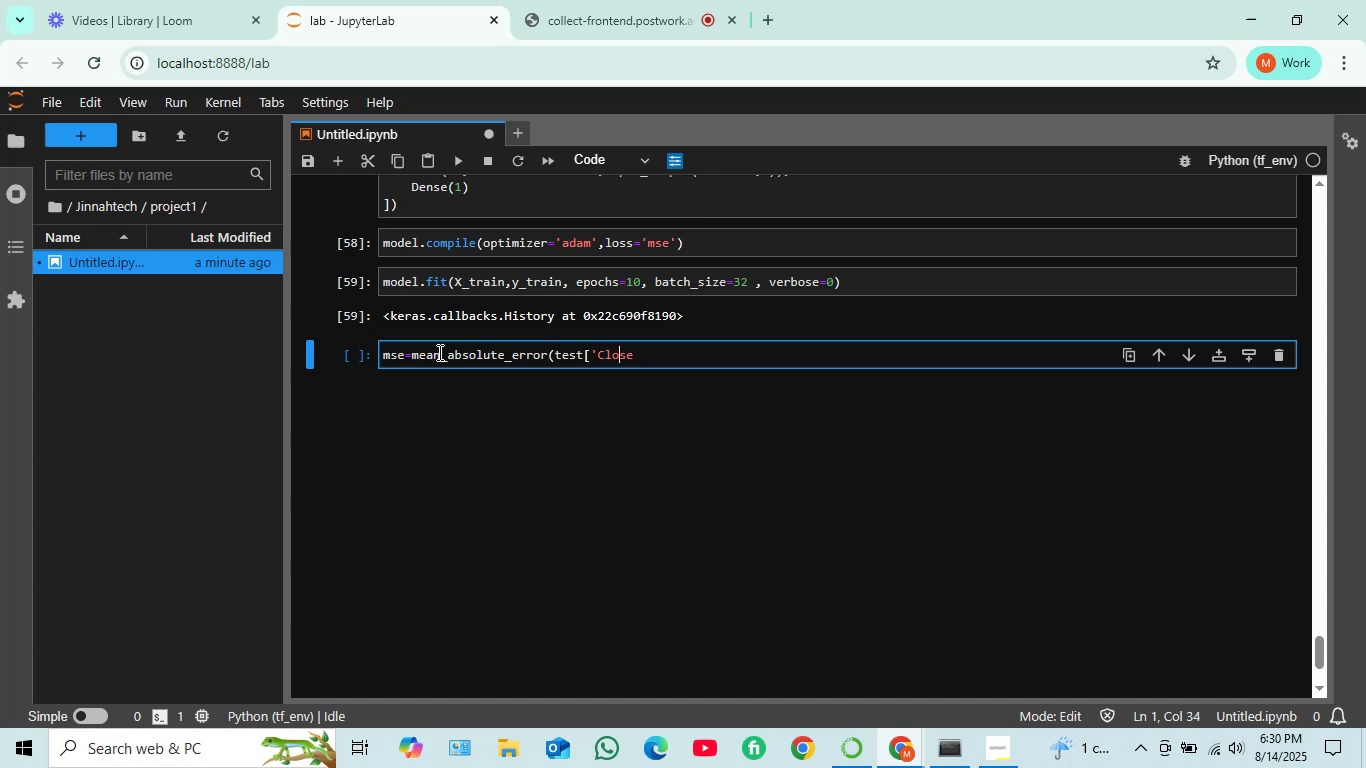 
key(ArrowRight)
 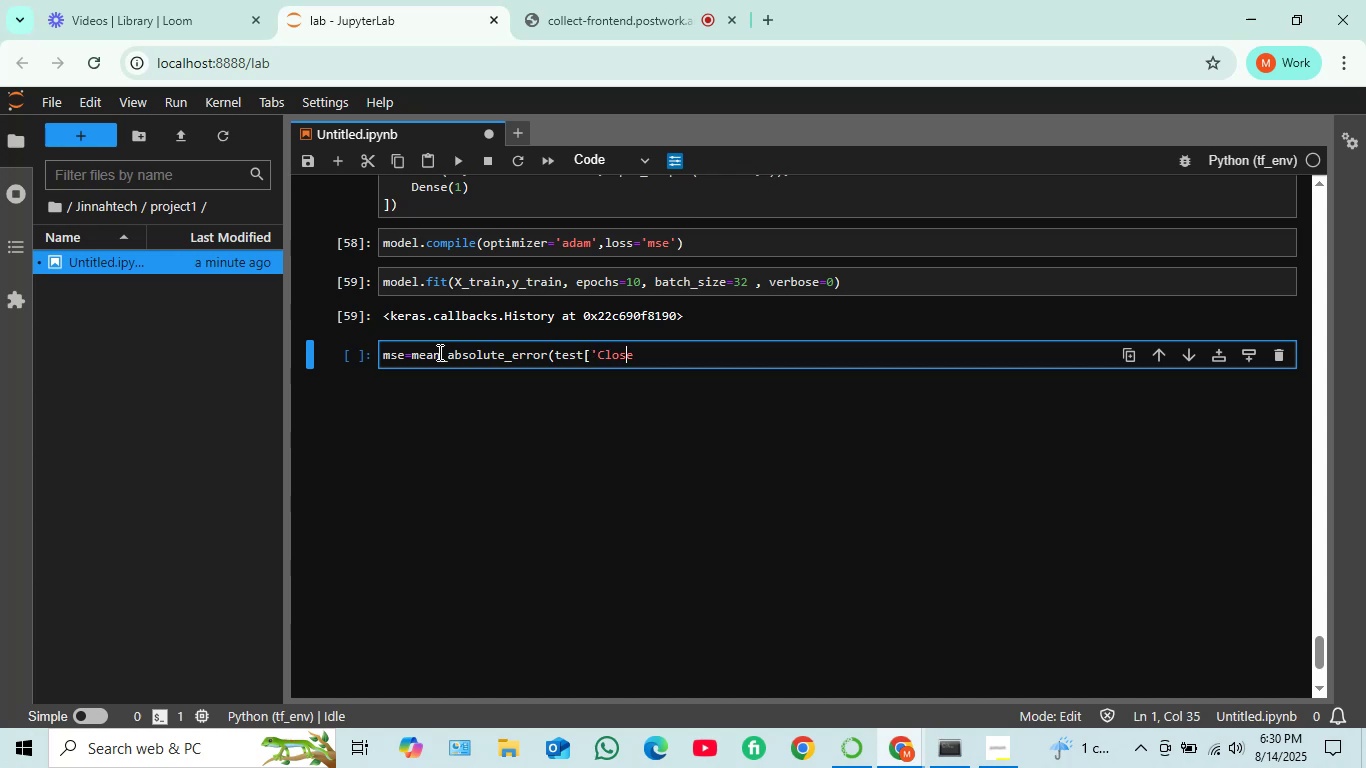 
key(ArrowRight)
 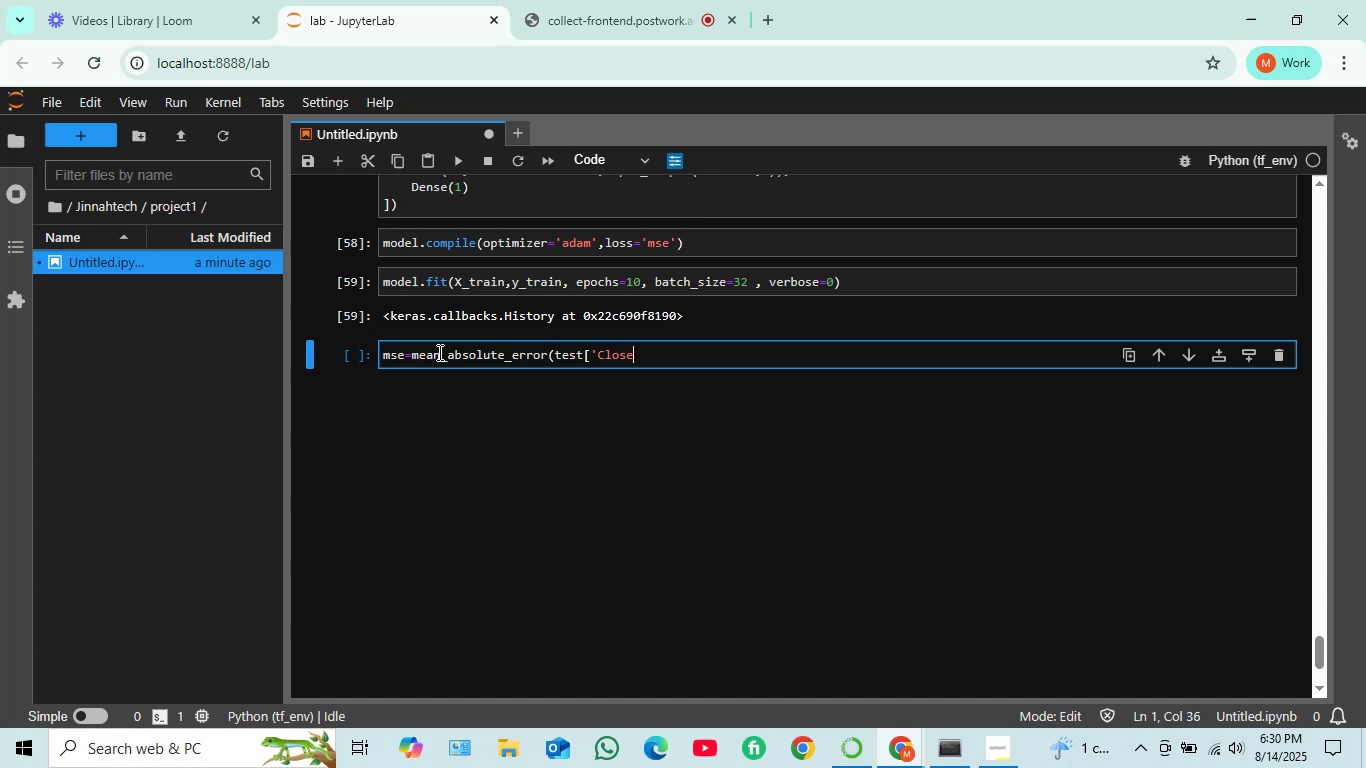 
key(Quote)
 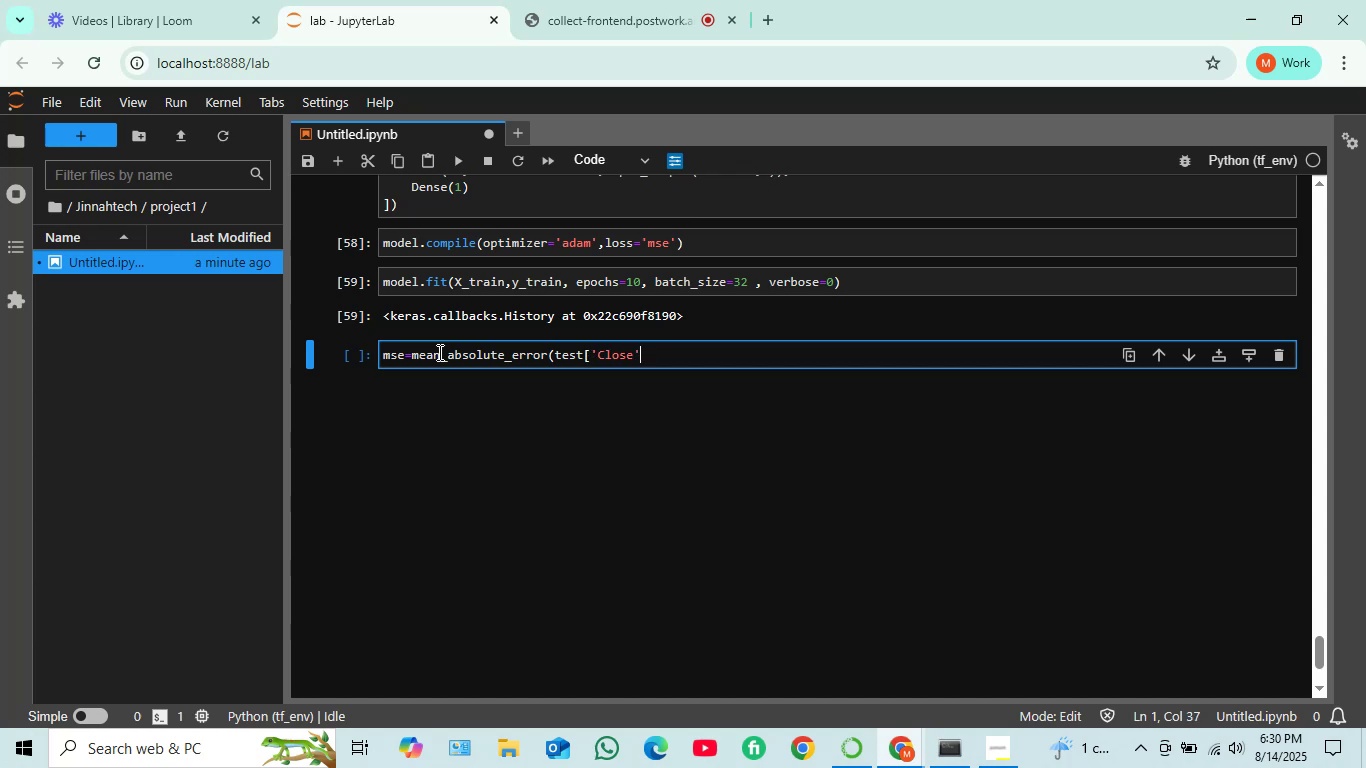 
key(BracketRight)
 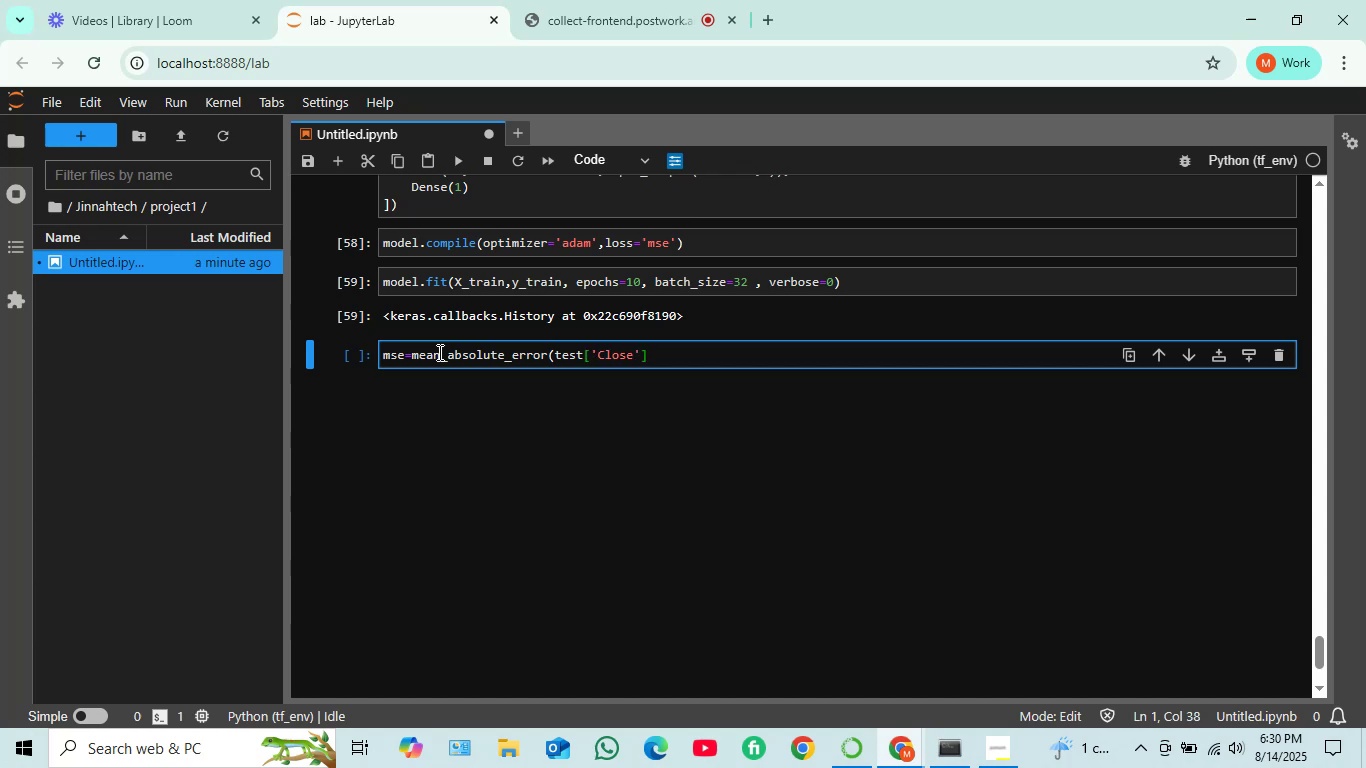 
wait(7.03)
 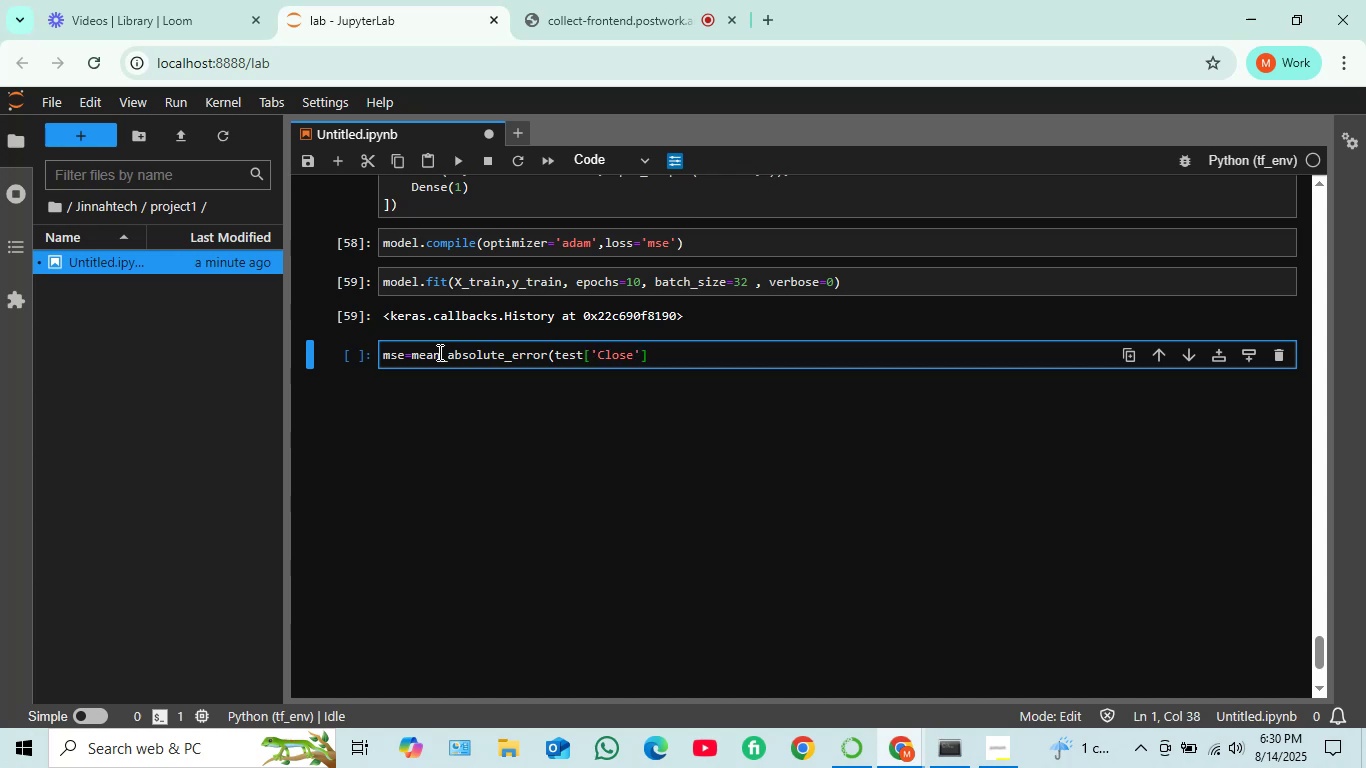 
key(BracketRight)
 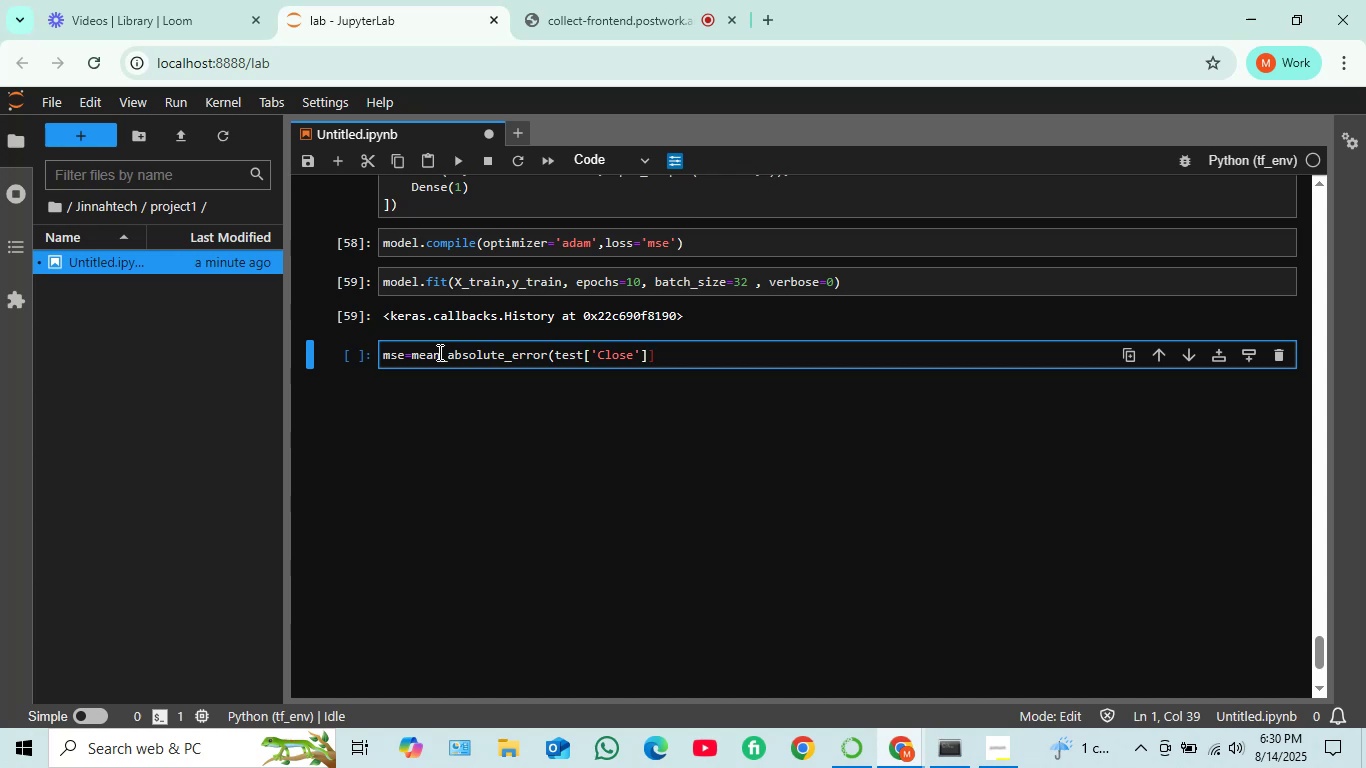 
key(Comma)
 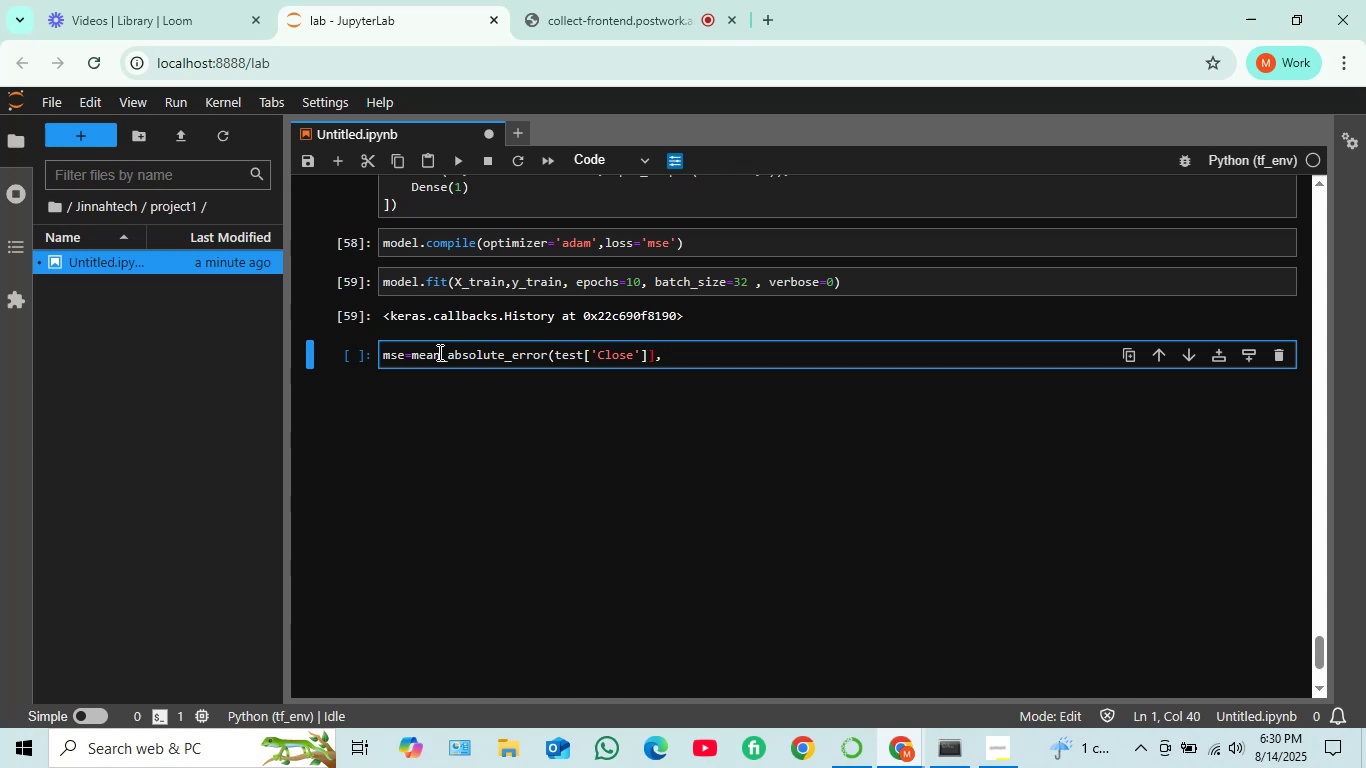 
key(Backspace)
 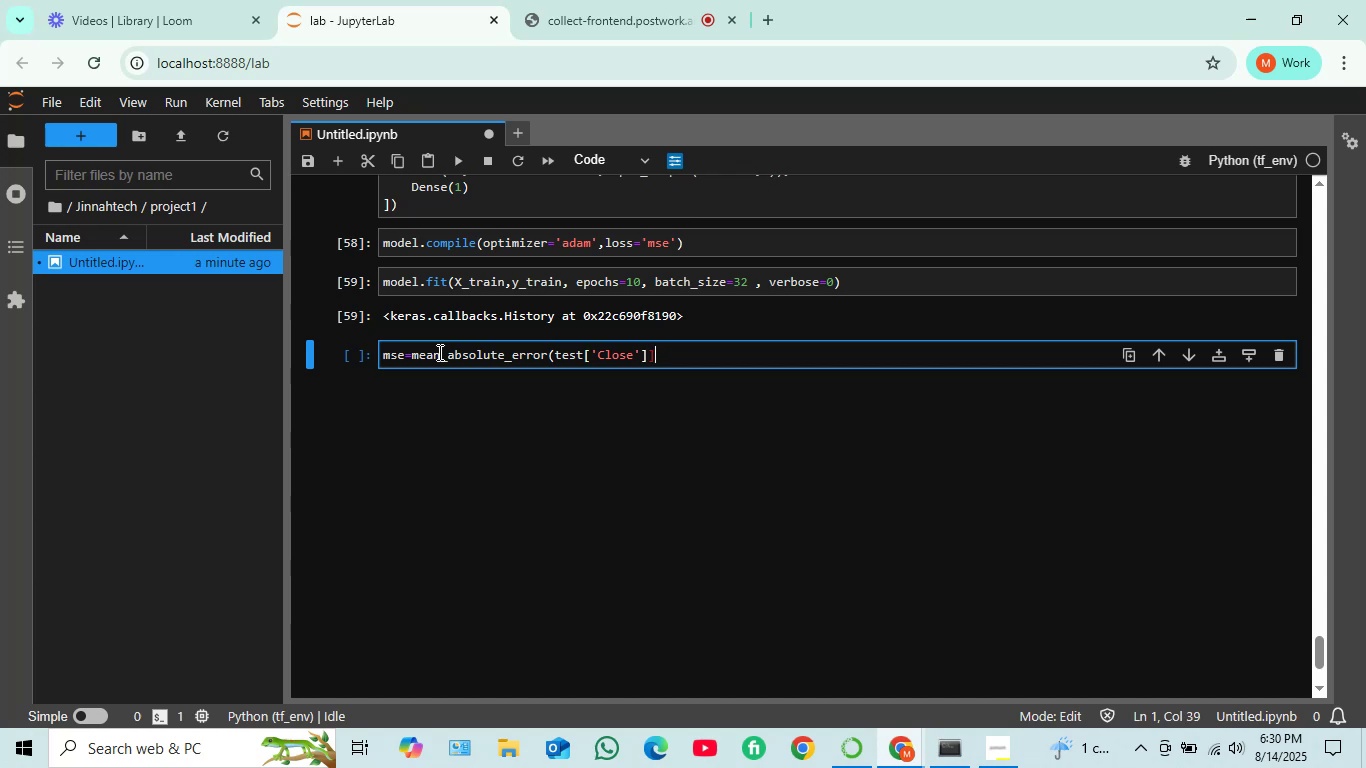 
key(Backspace)
 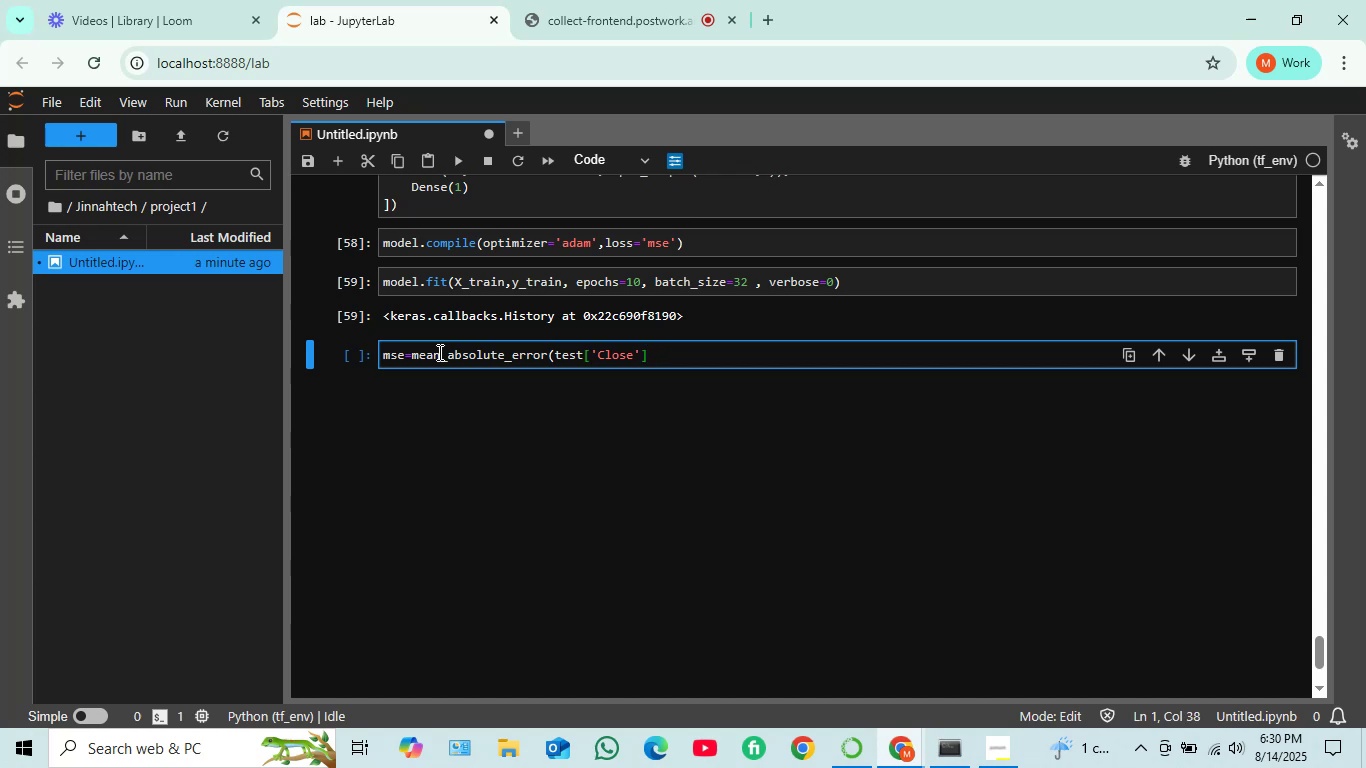 
key(Comma)
 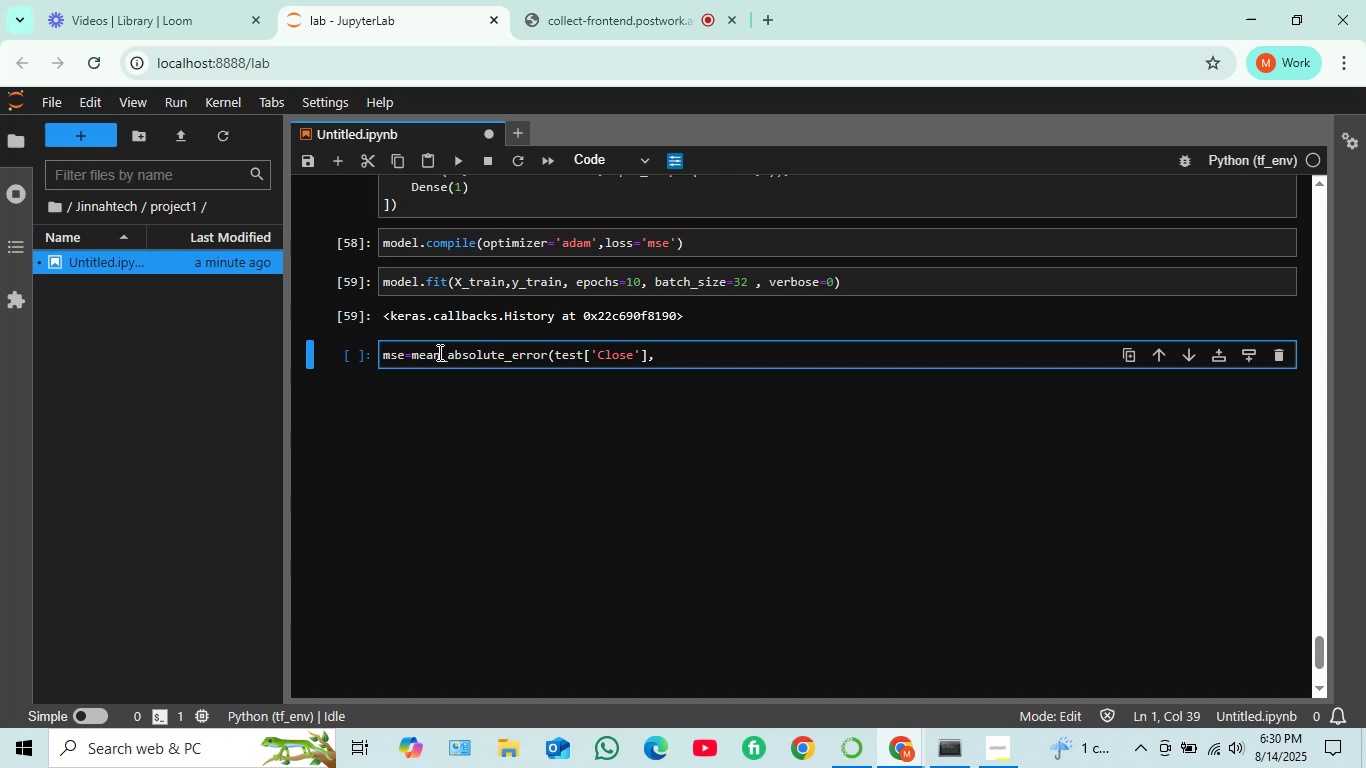 
wait(5.66)
 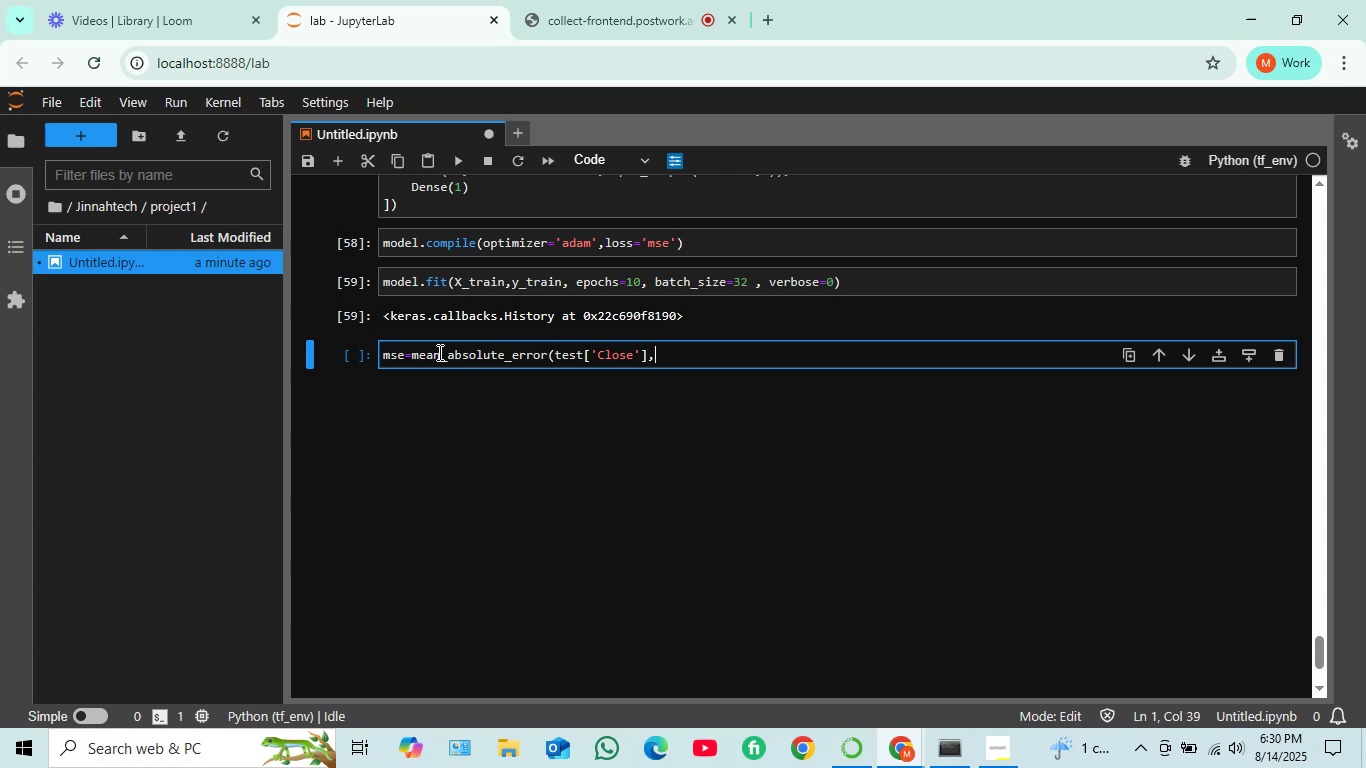 
type(lstm)
 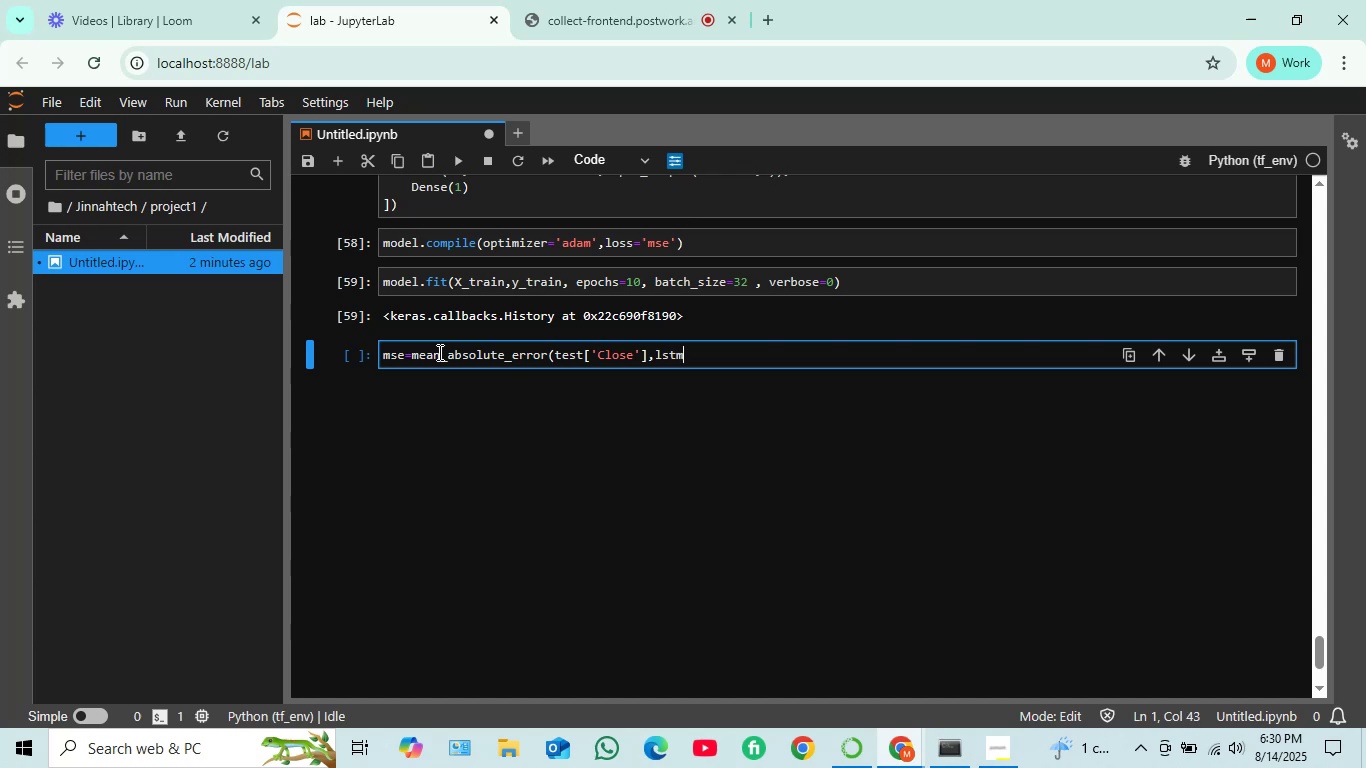 
wait(10.79)
 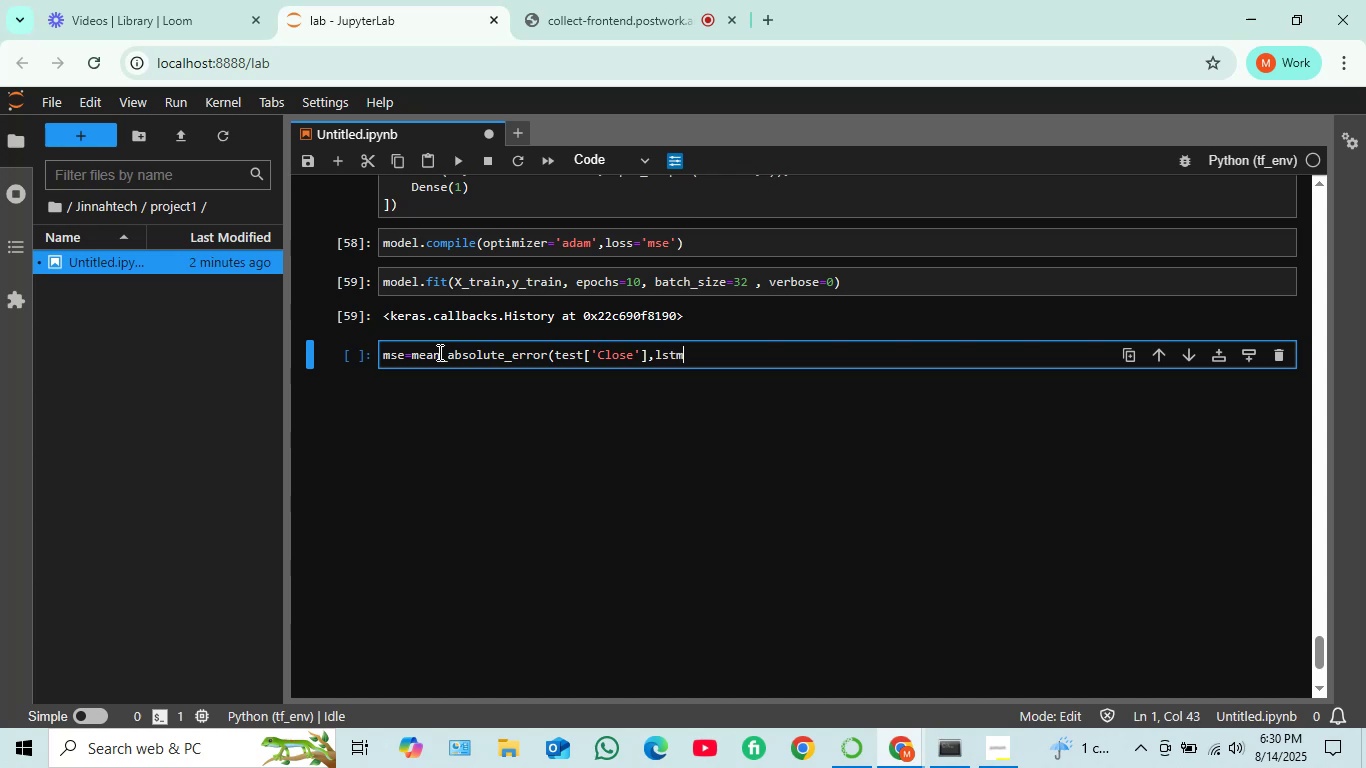 
key(Backspace)
 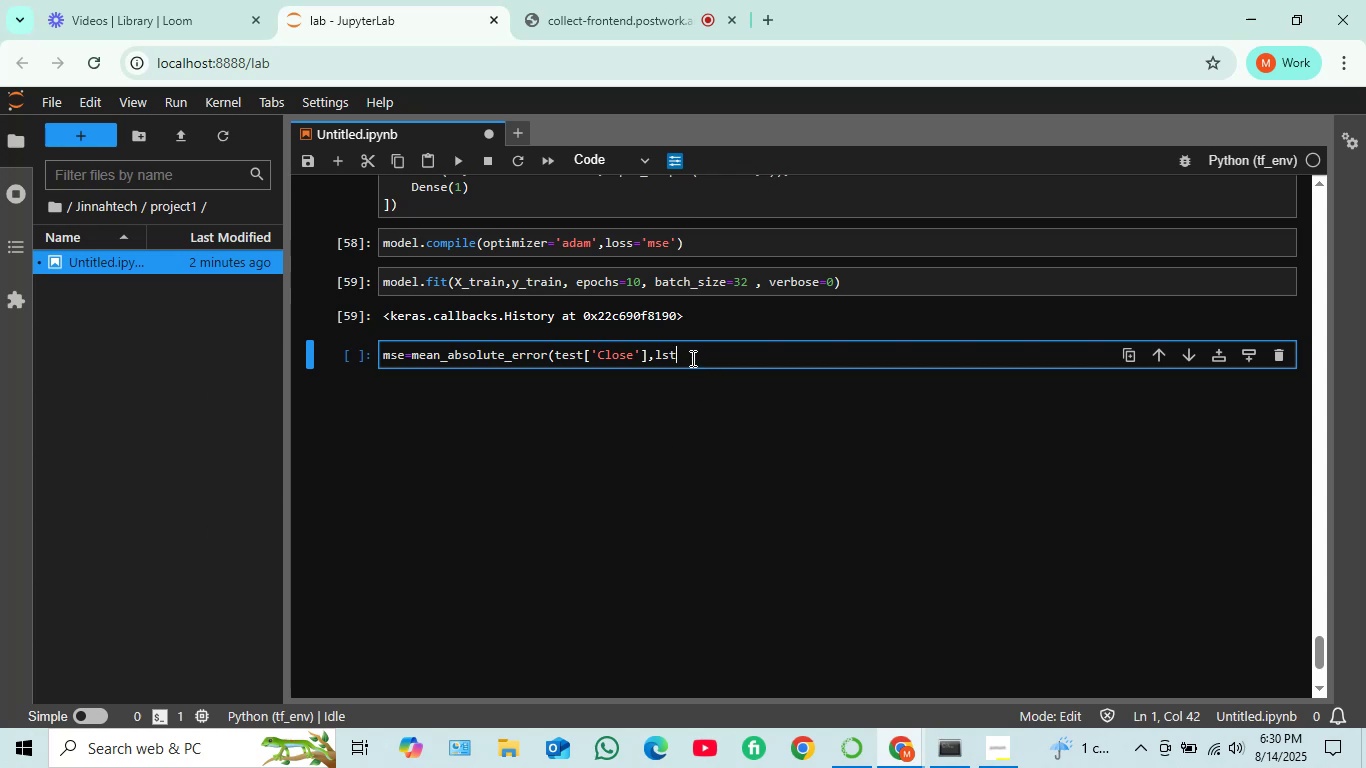 
key(Backspace)
 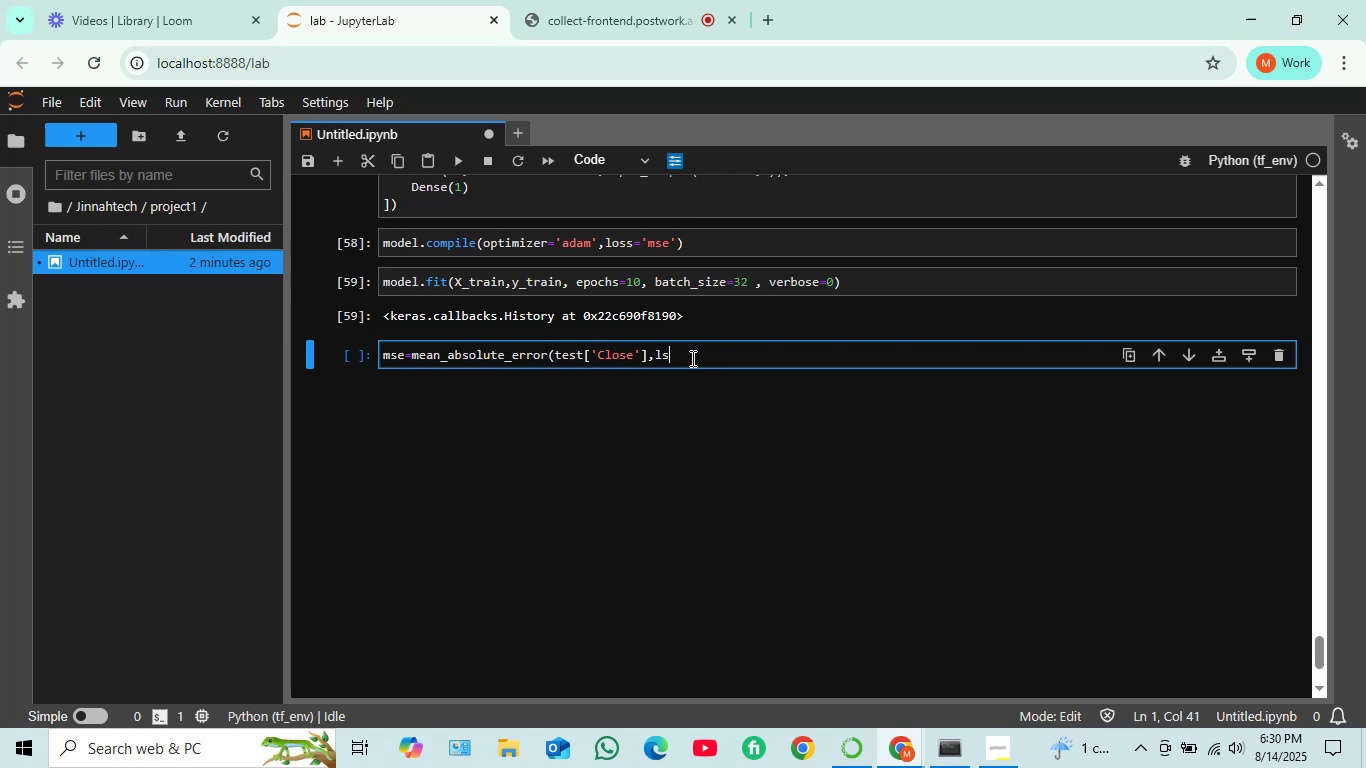 
key(Backspace)
 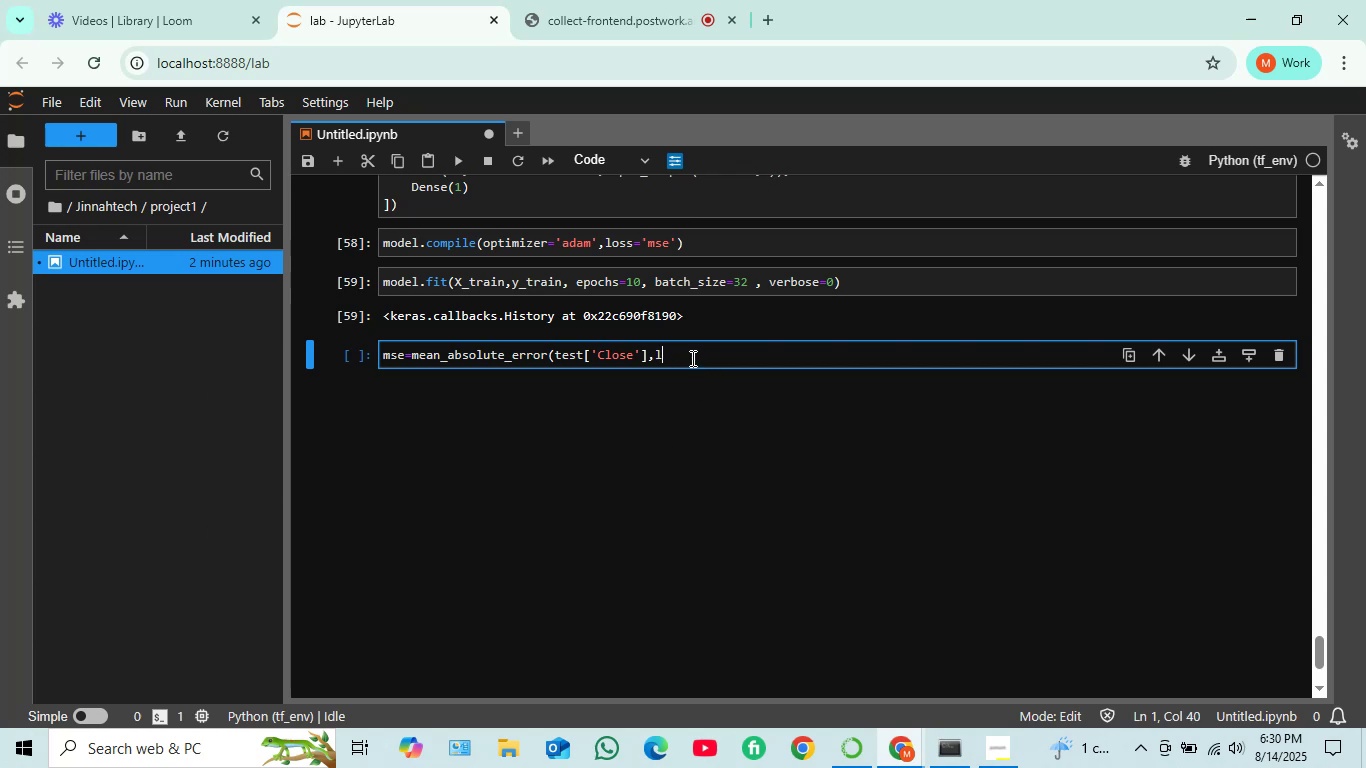 
key(Backspace)
 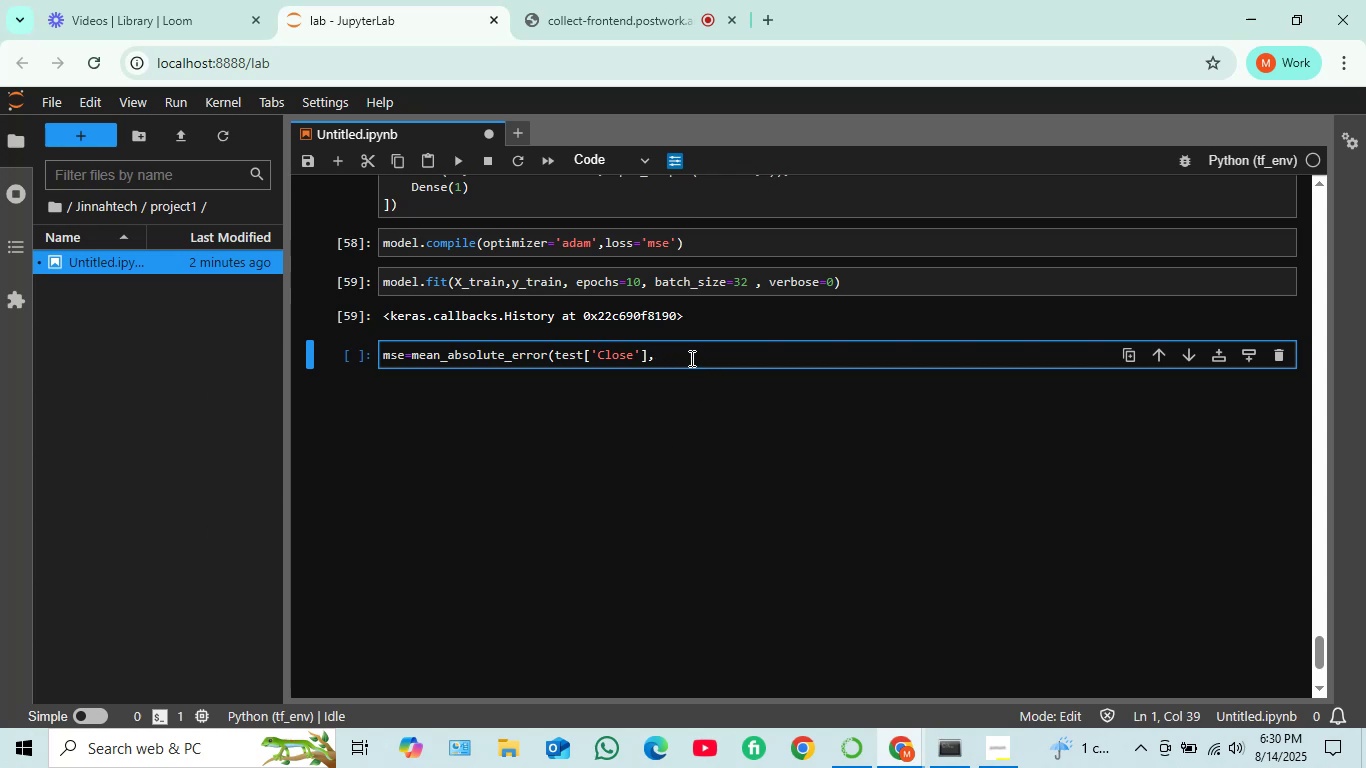 
key(Backspace)
 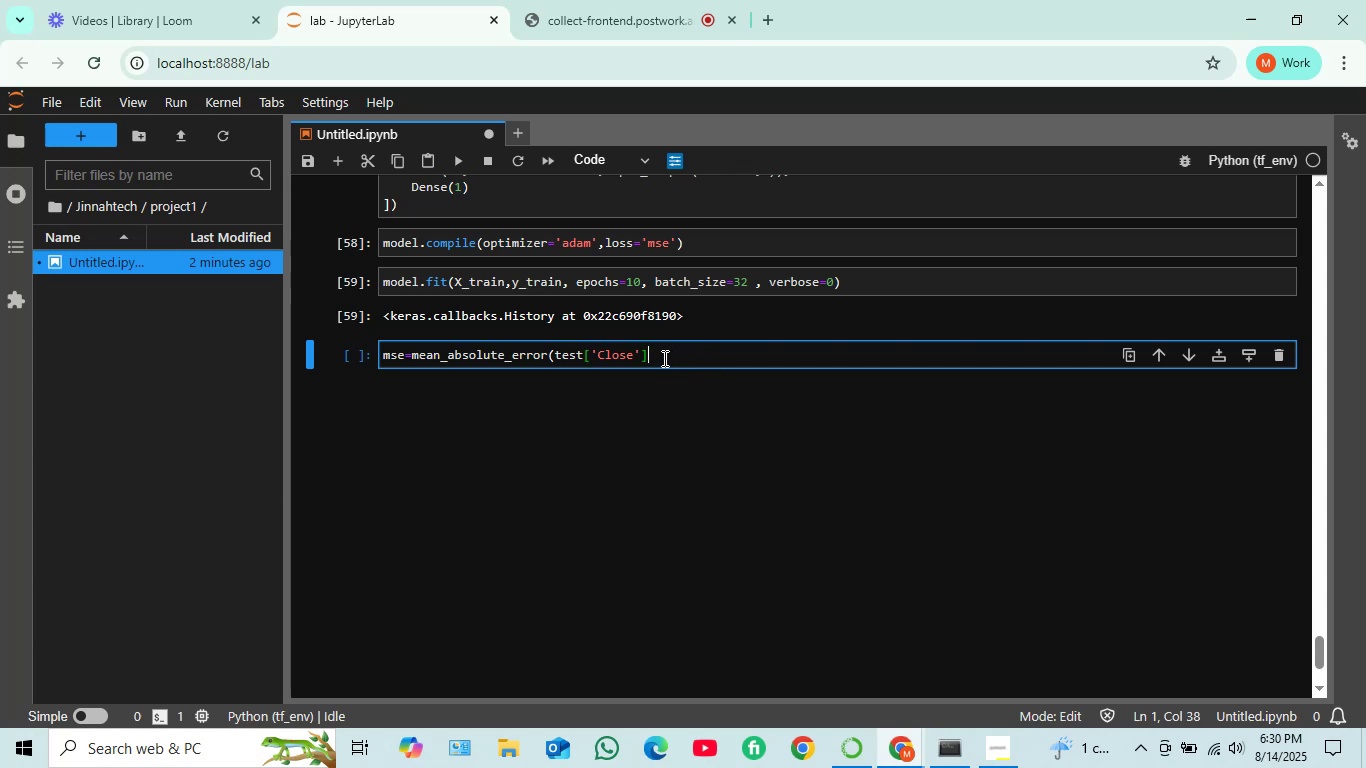 
left_click_drag(start_coordinate=[659, 358], to_coordinate=[684, 358])
 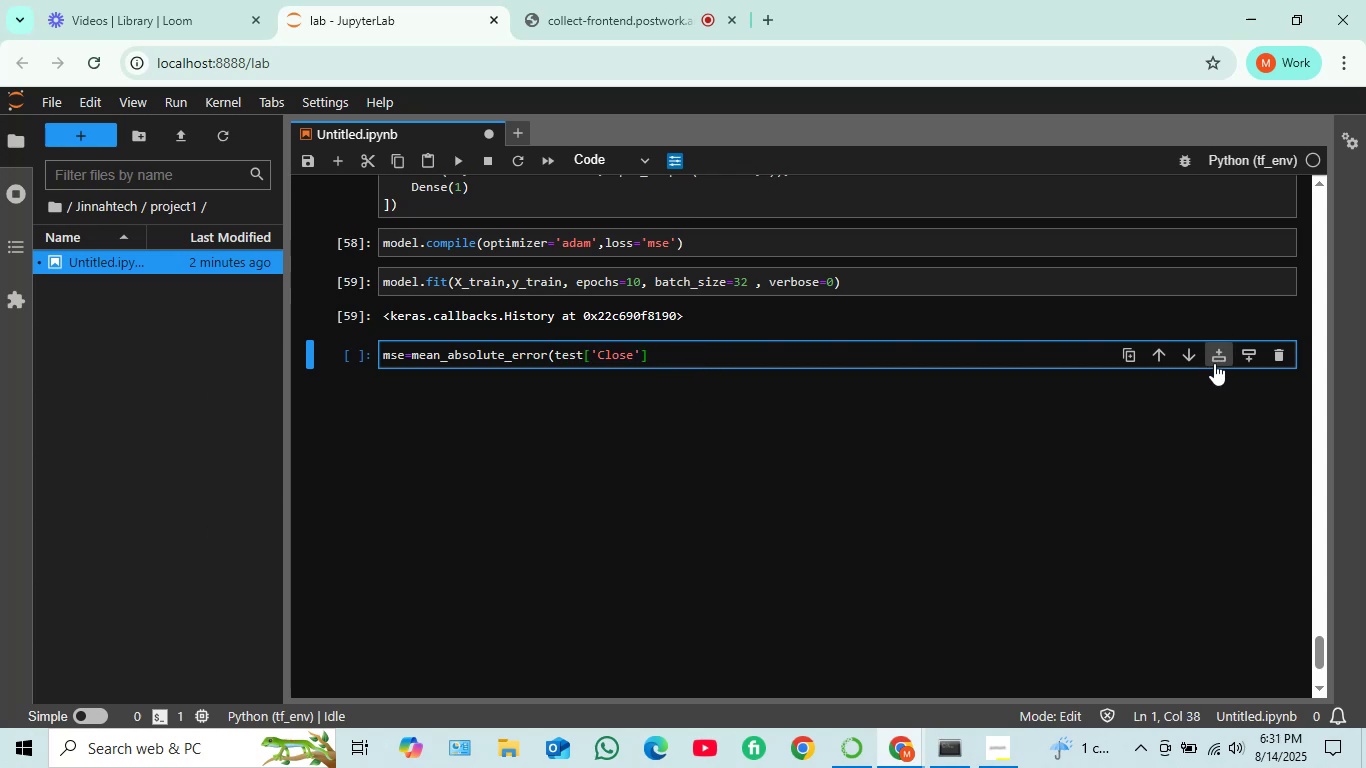 
double_click([1213, 362])
 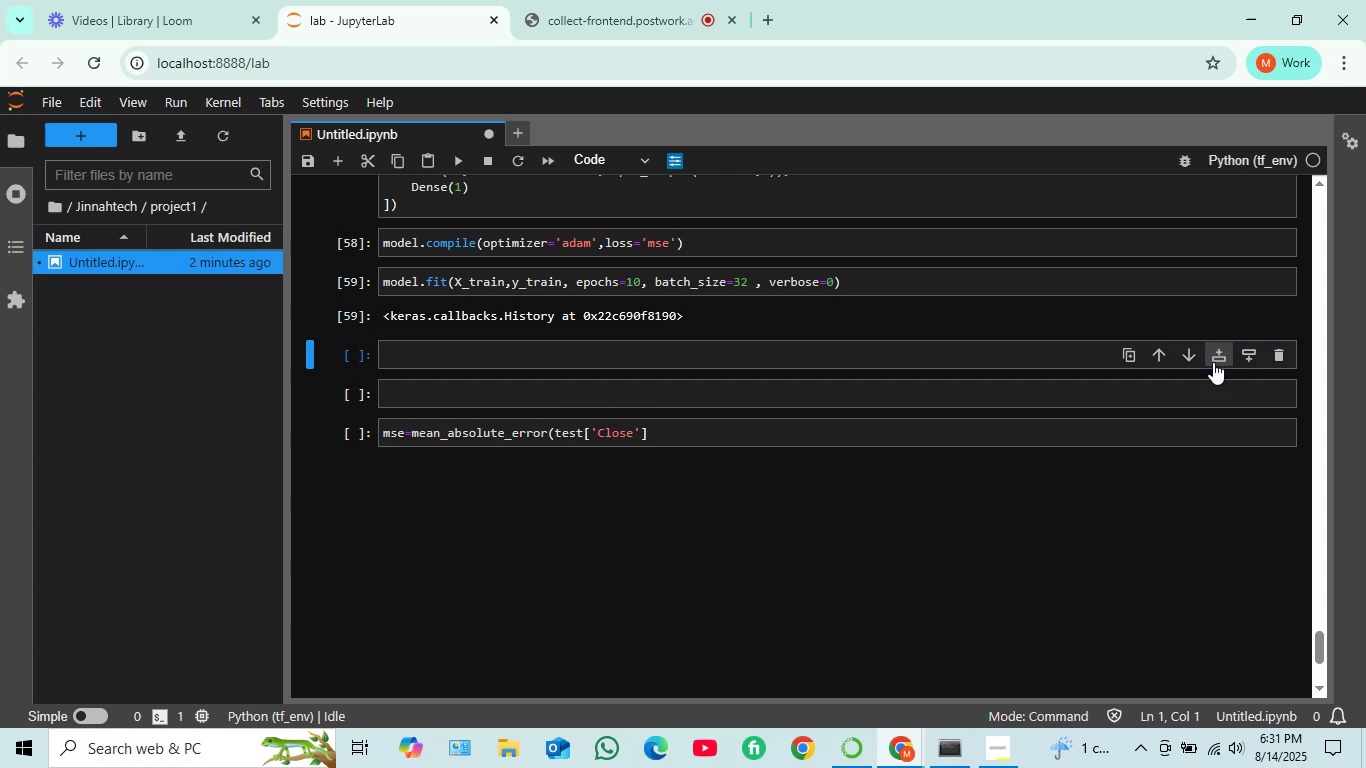 
triple_click([1213, 362])
 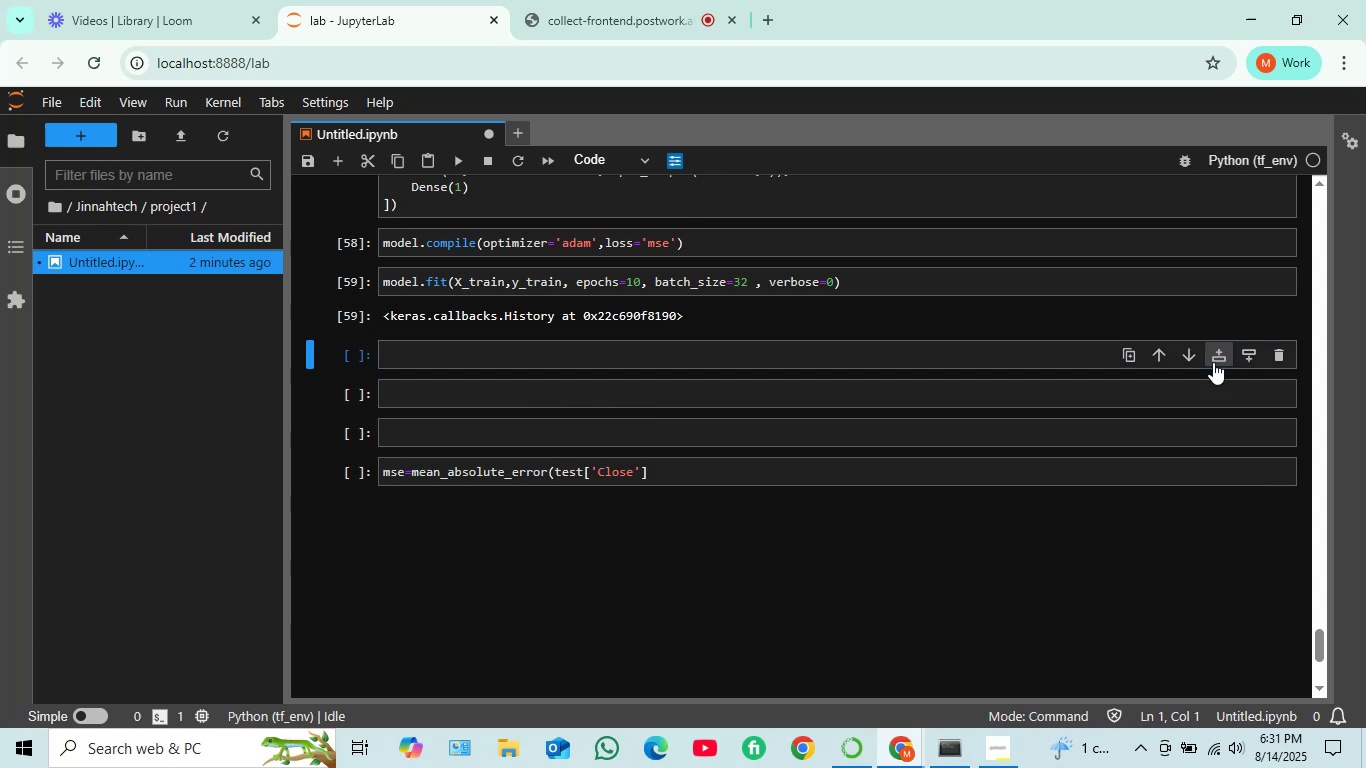 
triple_click([1213, 362])
 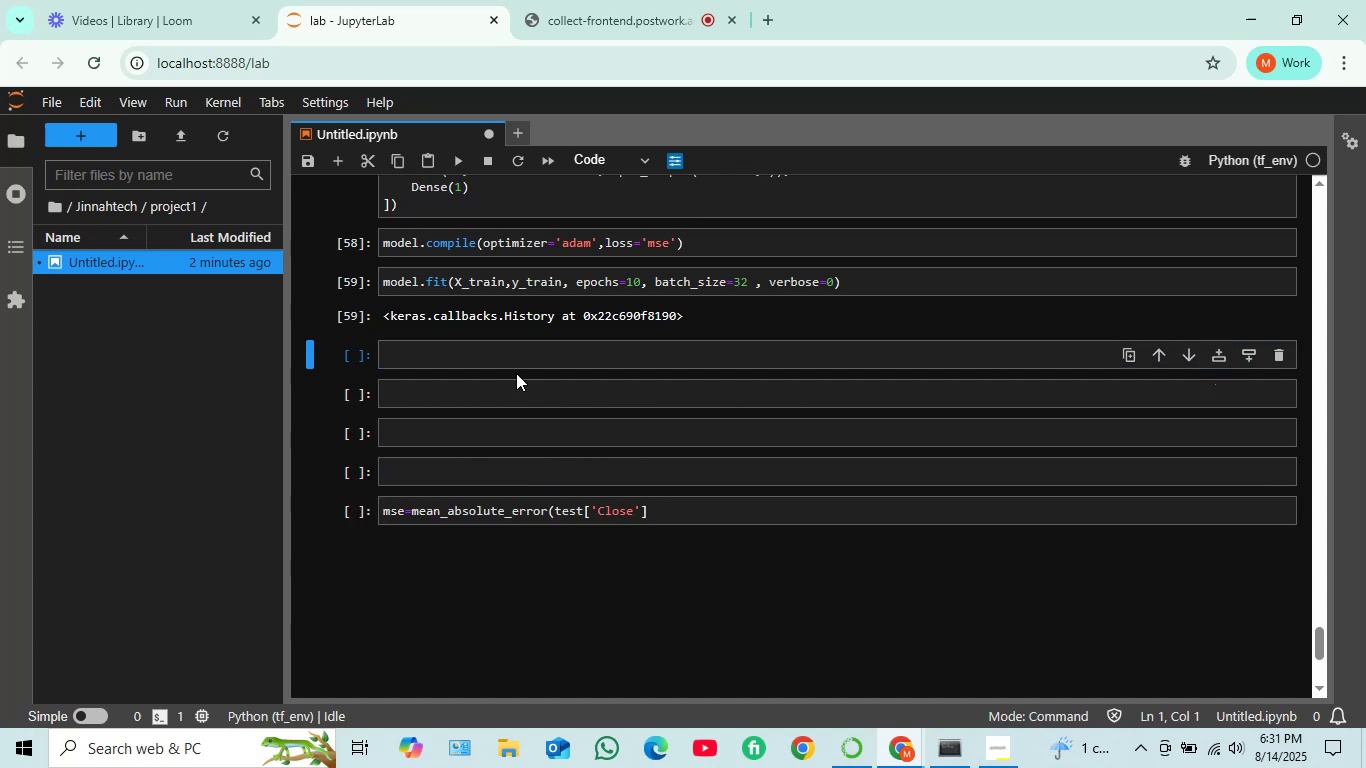 
left_click([515, 351])
 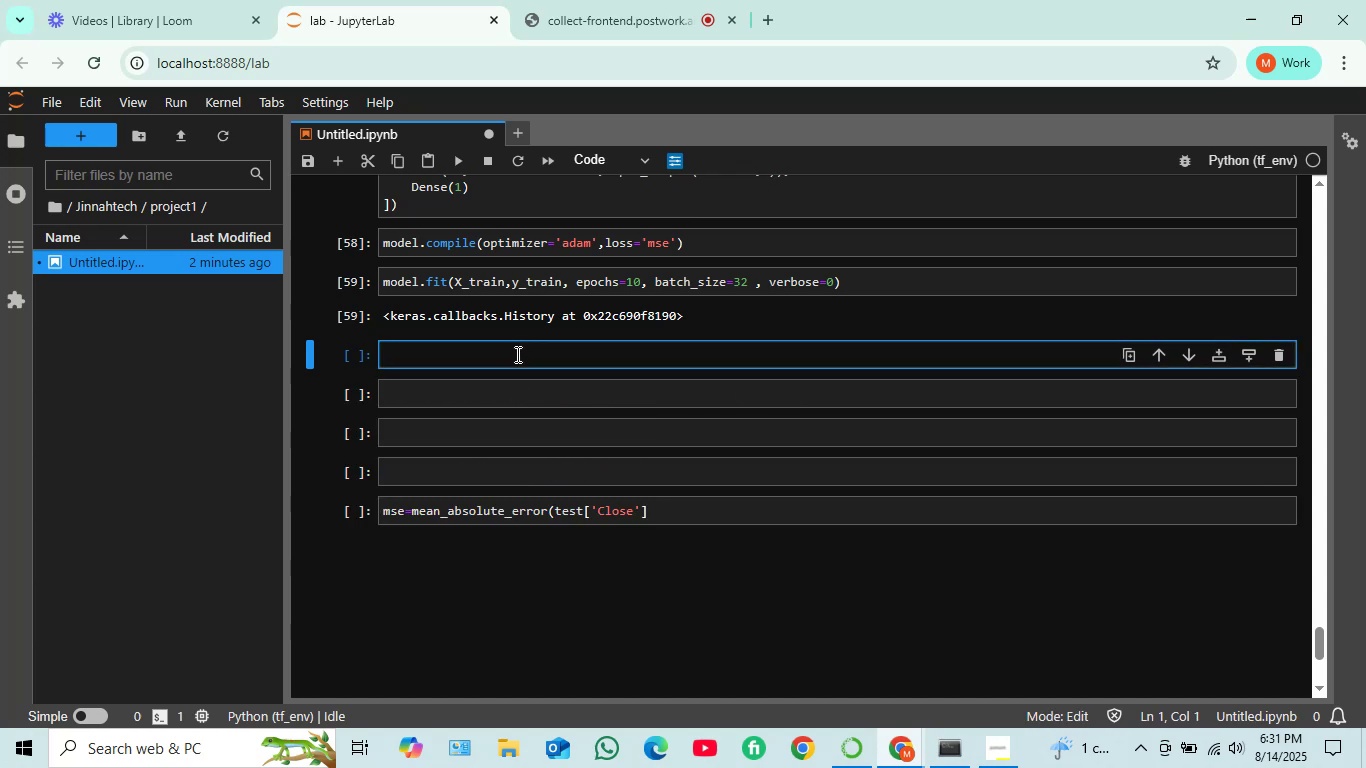 
type(history)
 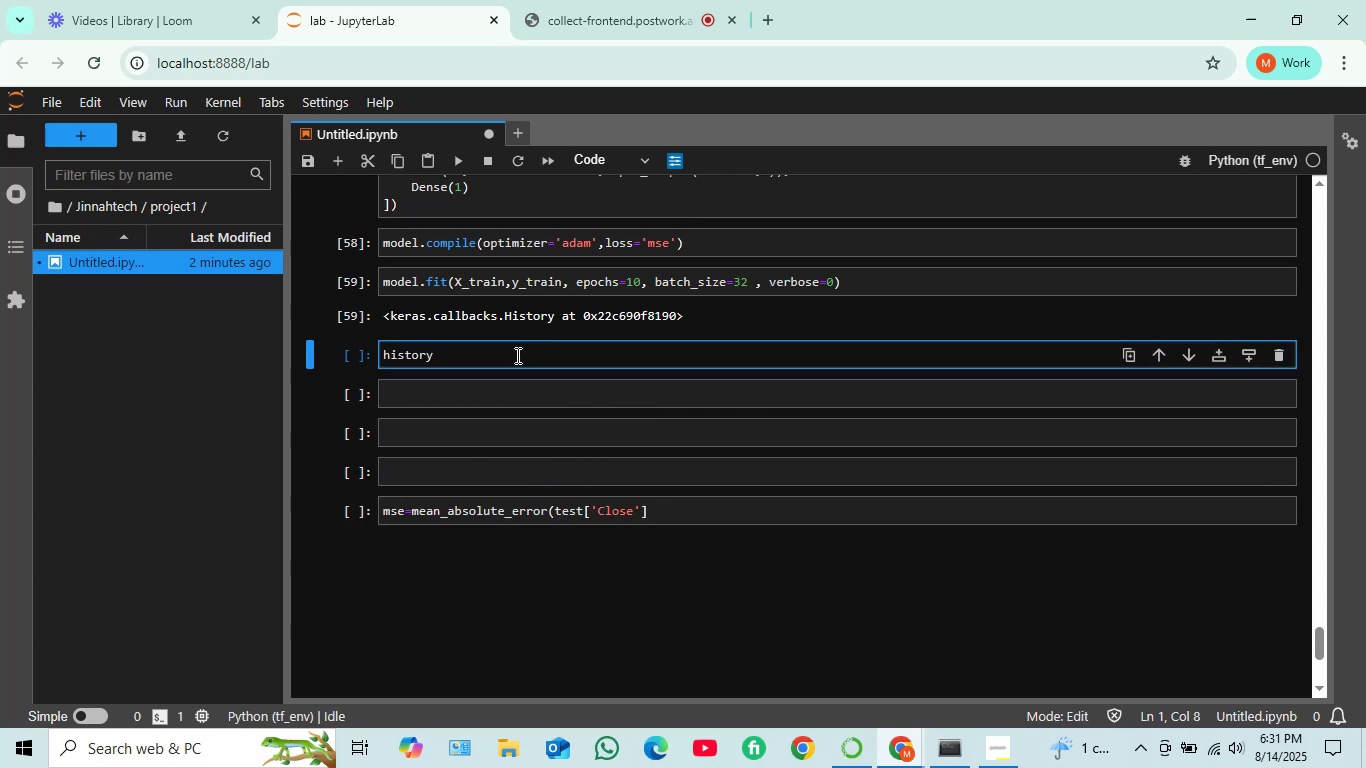 
key(Equal)
 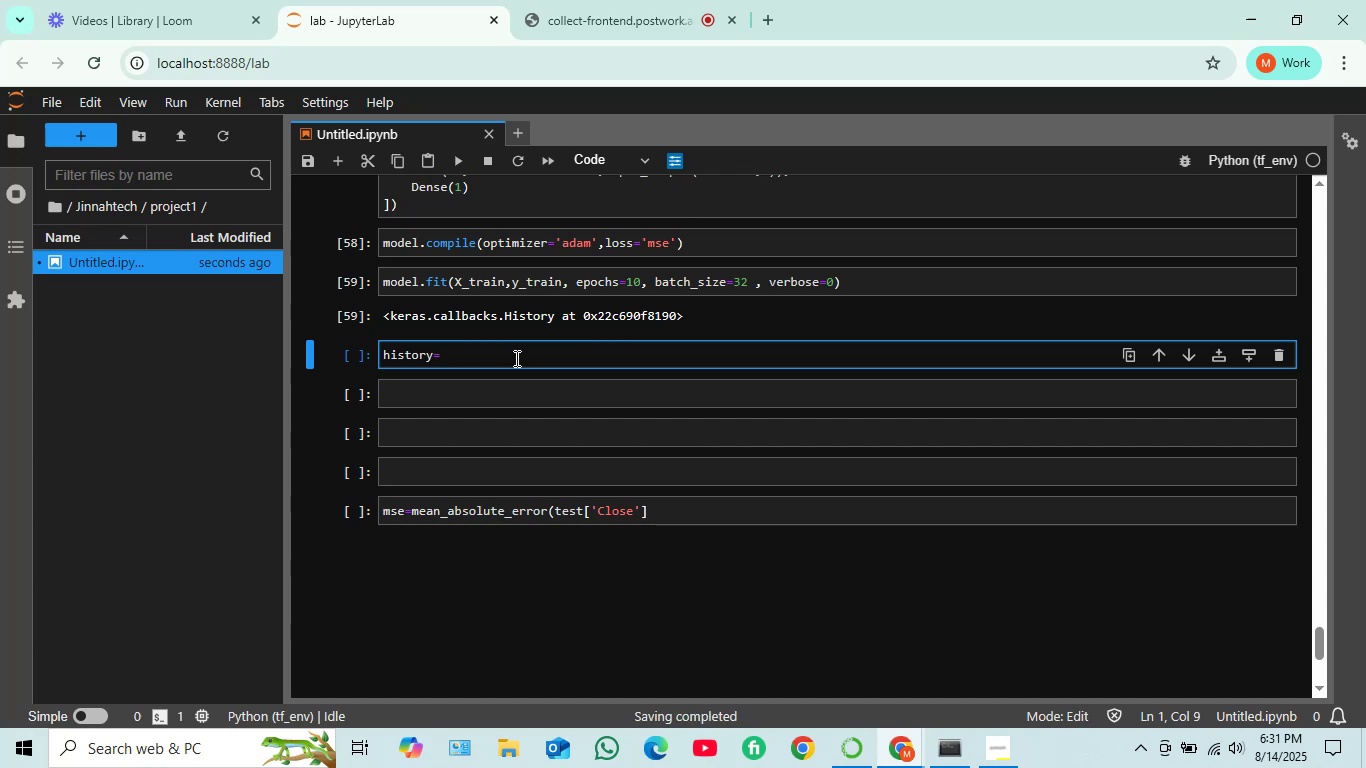 
type(train)
 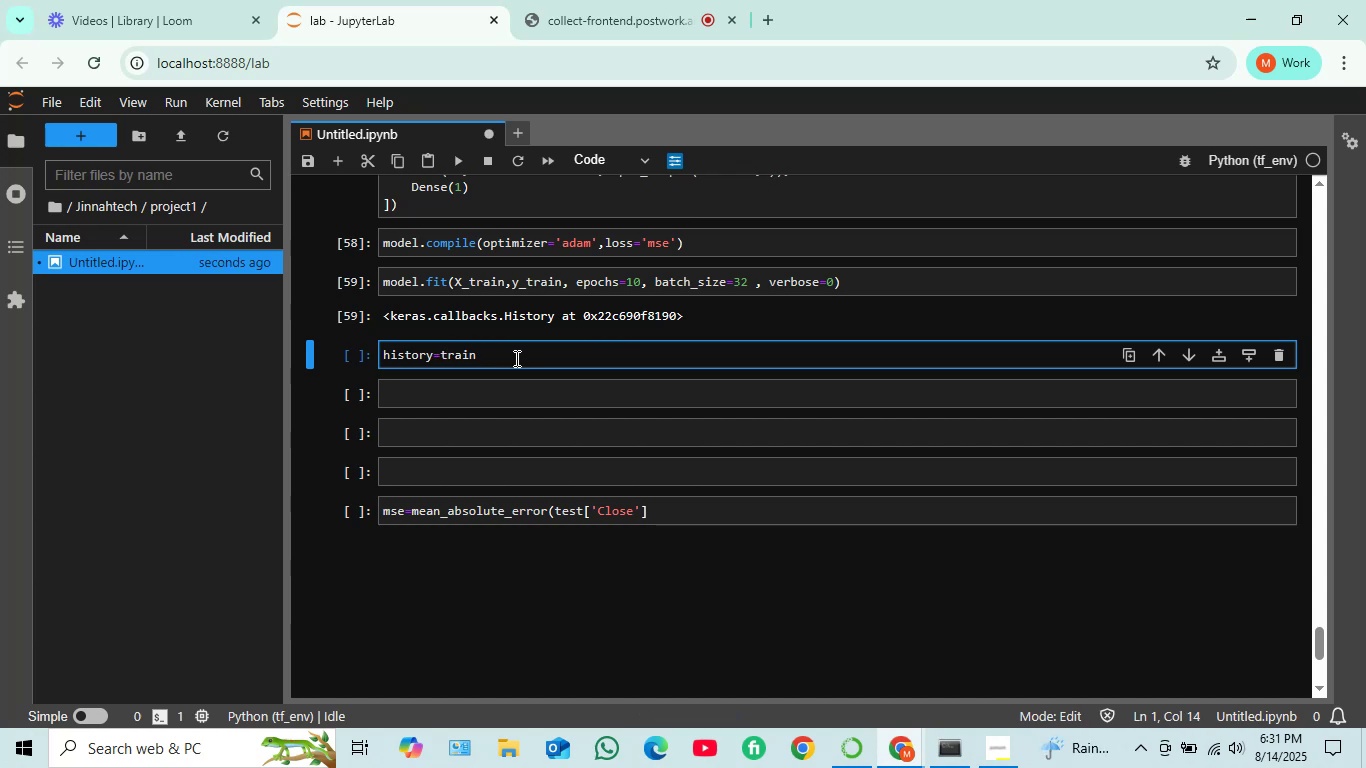 
type(['close'].value.)
 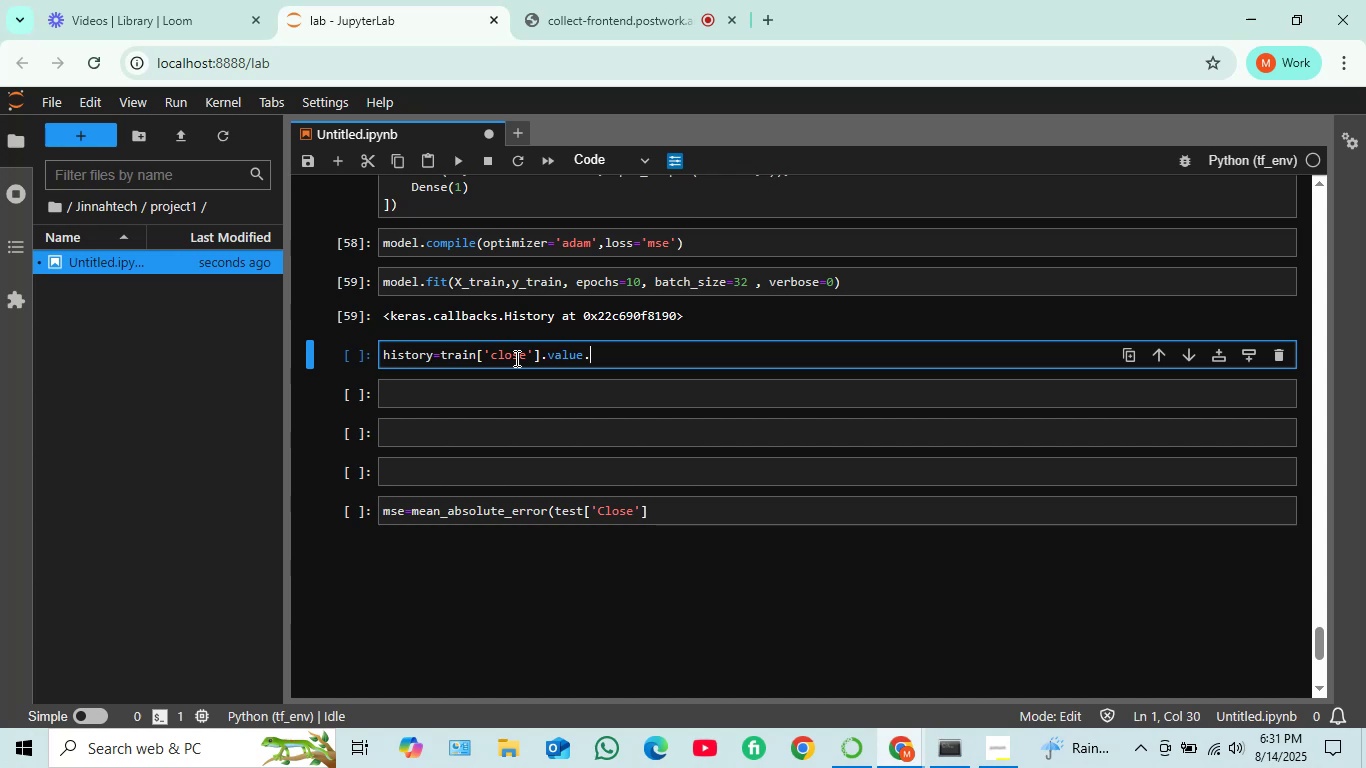 
wait(7.25)
 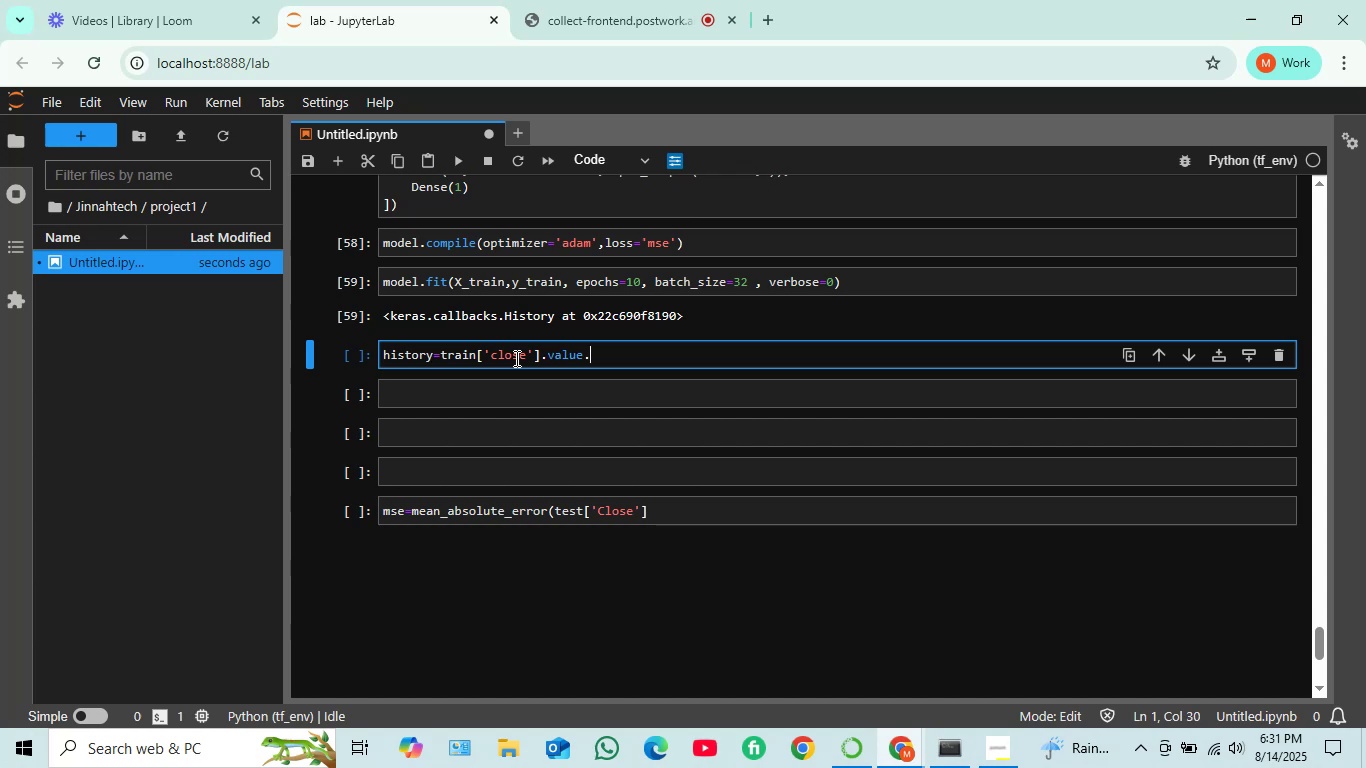 
type(lst,)
key(Backspace)
key(Backspace)
key(Backspace)
key(Backspace)
type(tool)
key(Backspace)
type(ist)
key(Backspace)
key(Backspace)
key(Backspace)
key(Backspace)
type(list())
 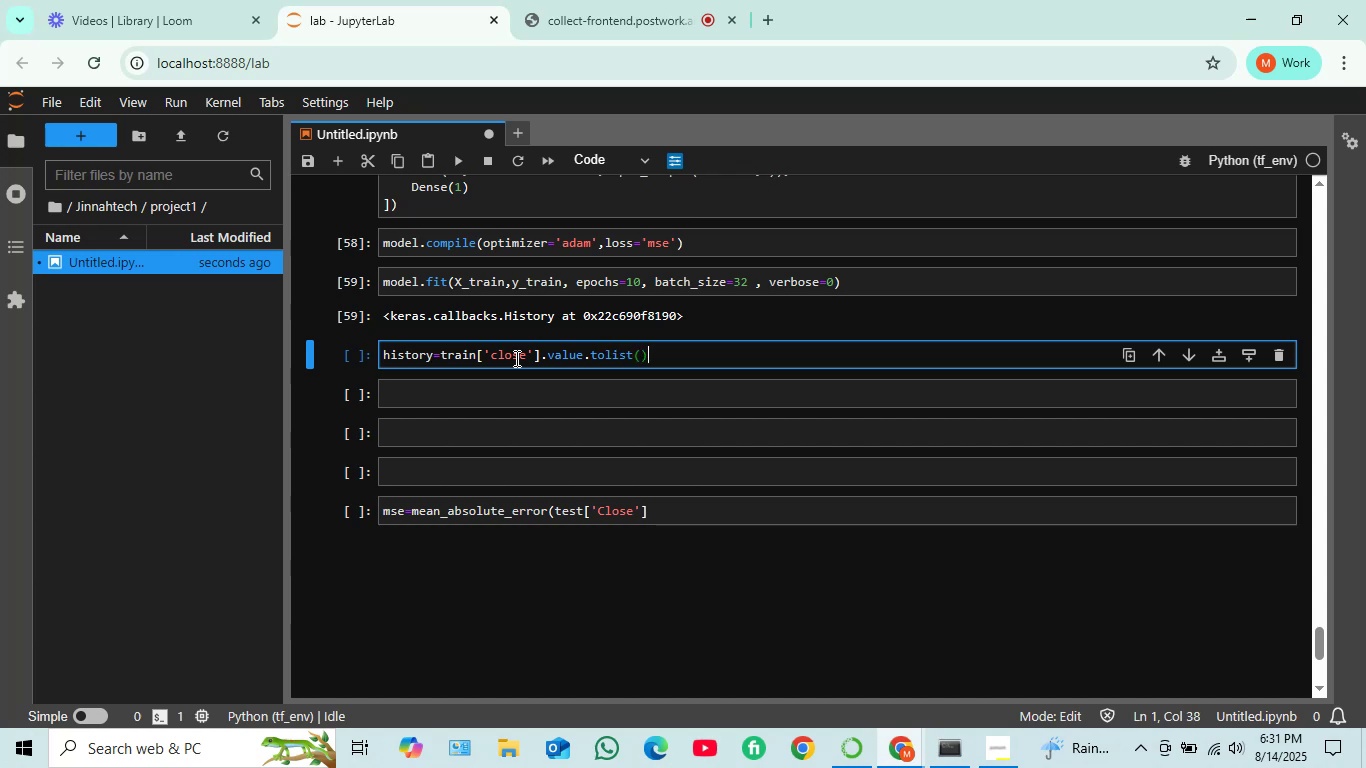 
wait(6.26)
 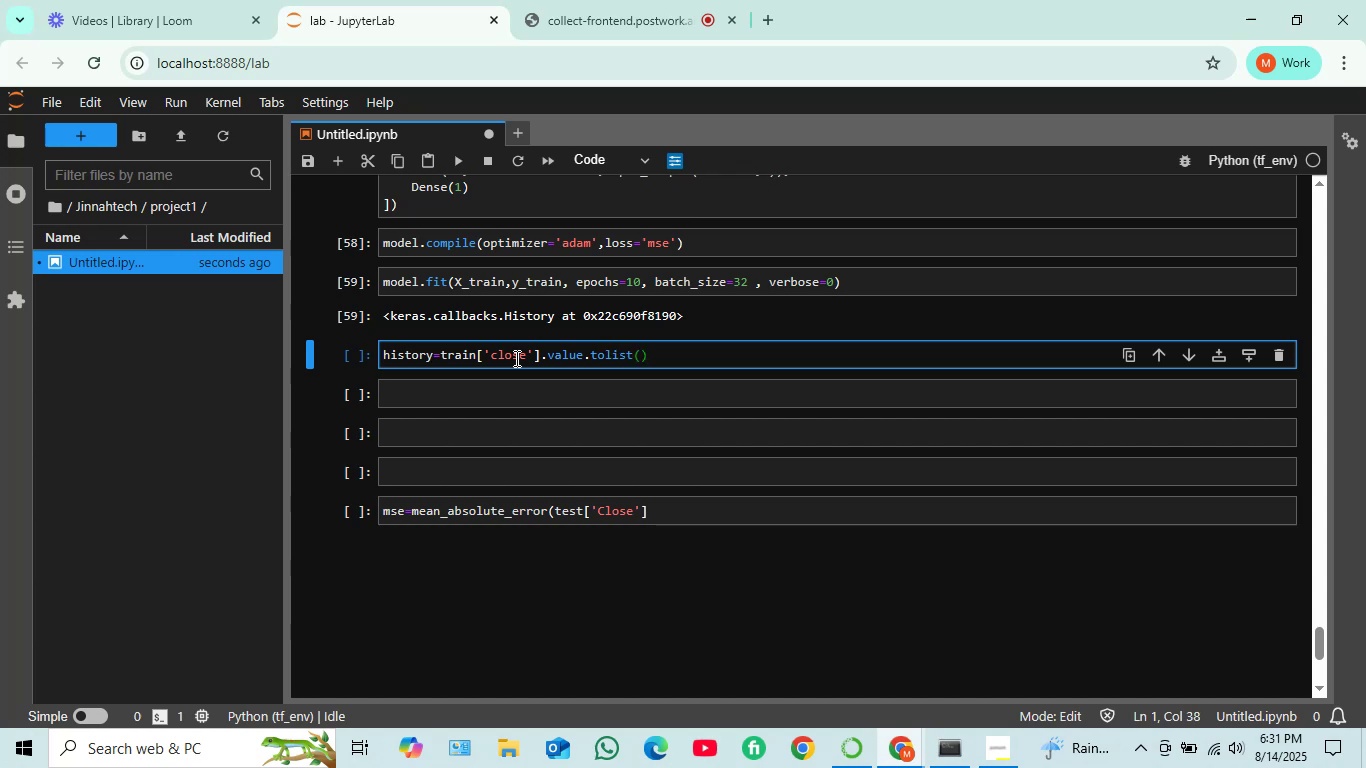 
key(Shift+Enter)
 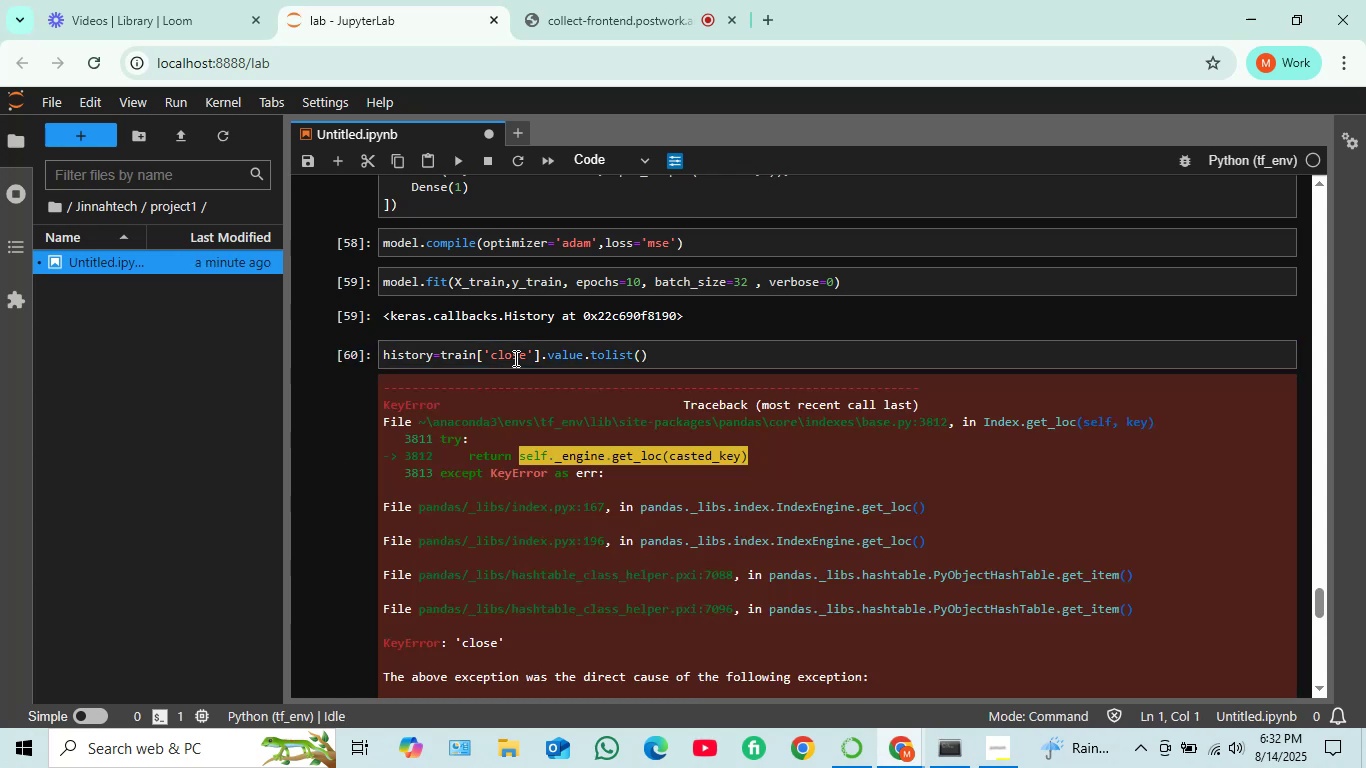 
scroll: coordinate [641, 453], scroll_direction: down, amount: 5.0
 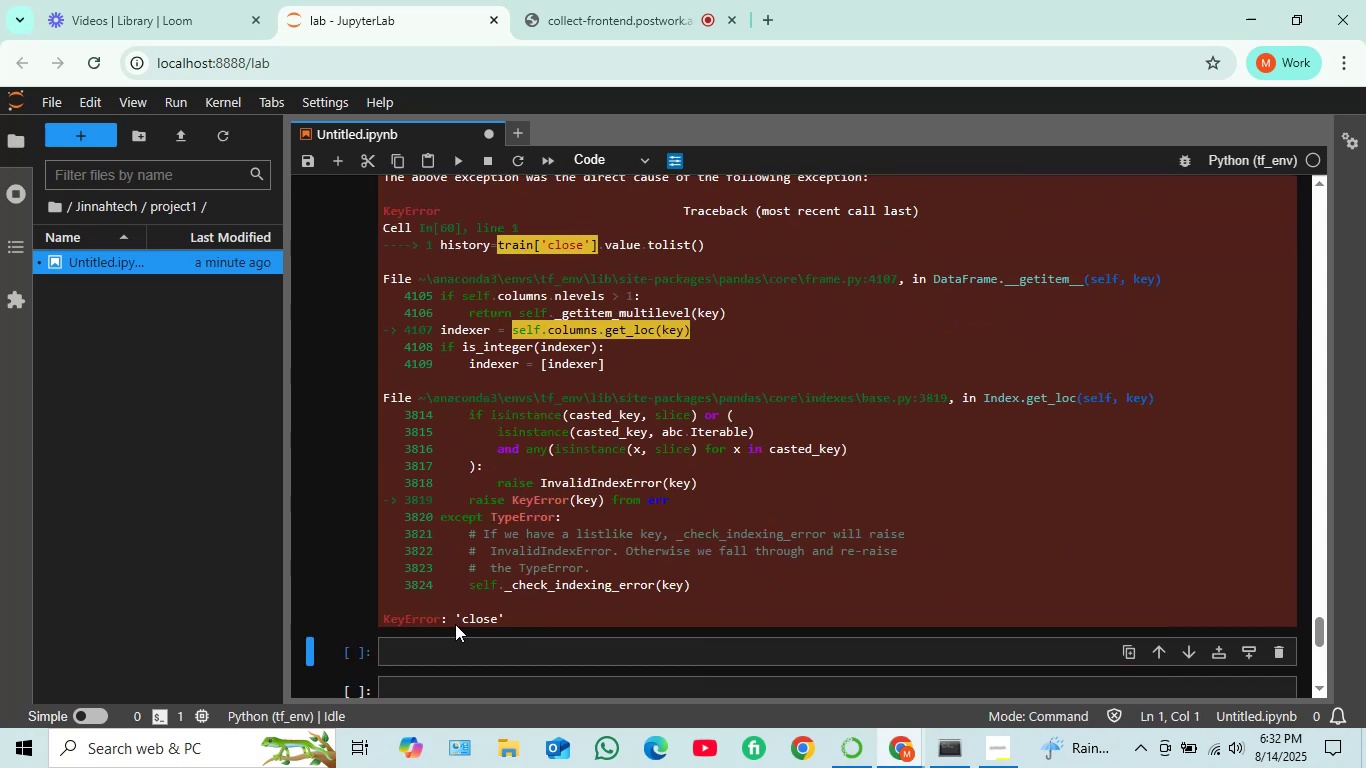 
scroll: coordinate [565, 567], scroll_direction: up, amount: 7.0
 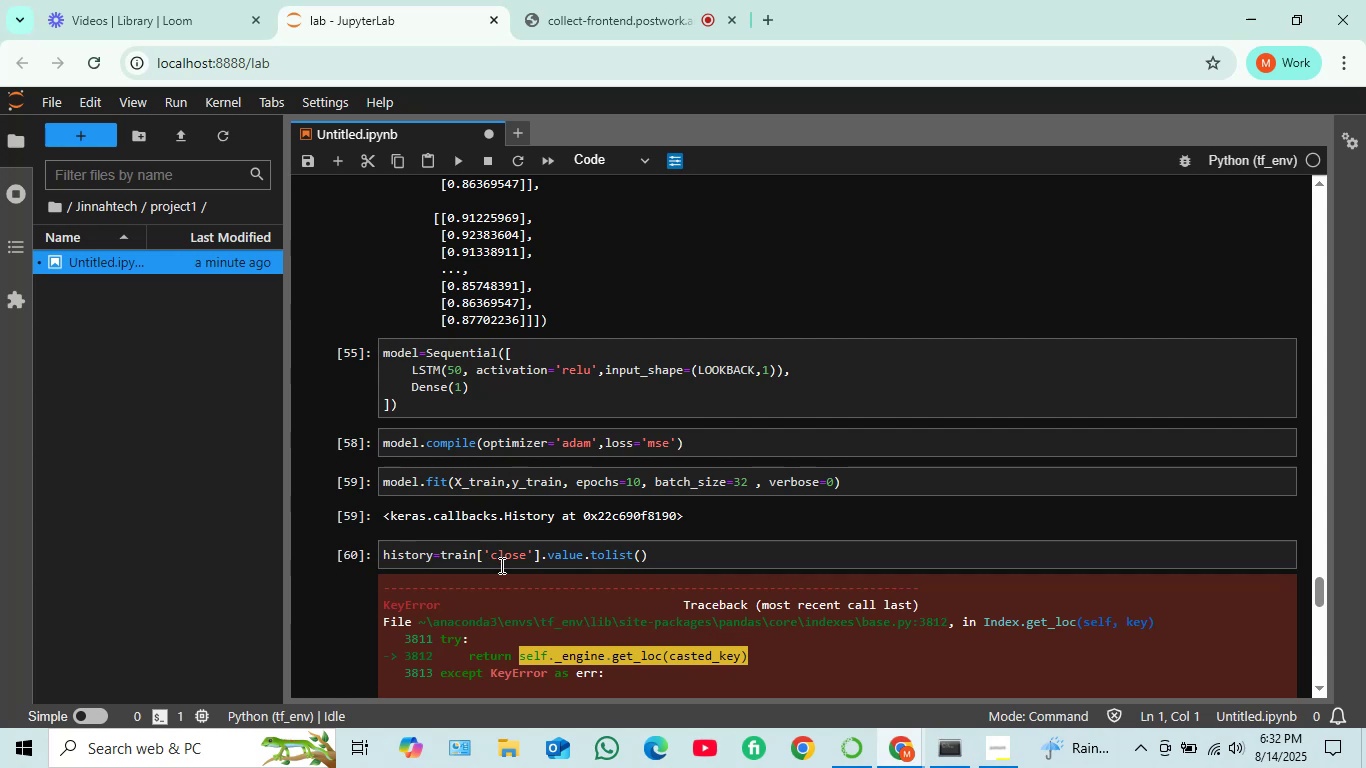 
left_click([499, 556])
 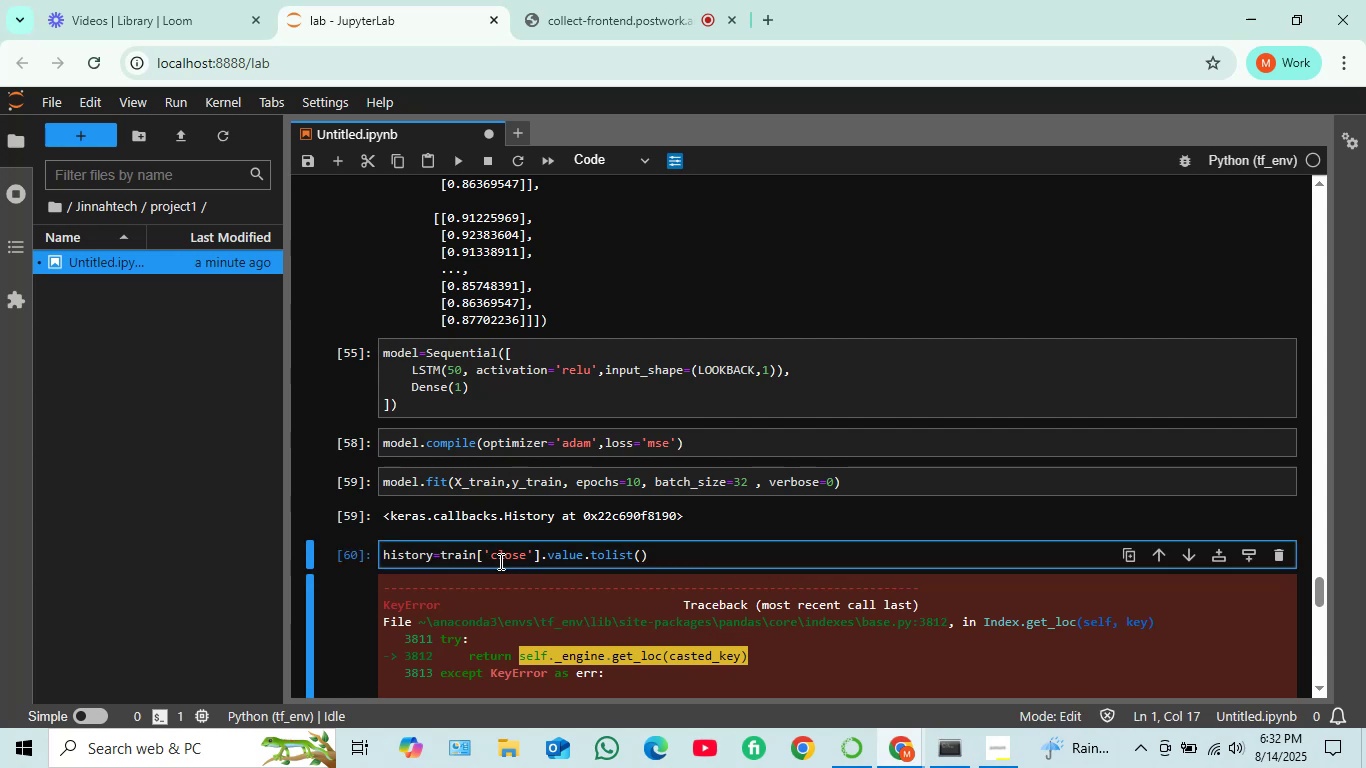 
key(Backspace)
 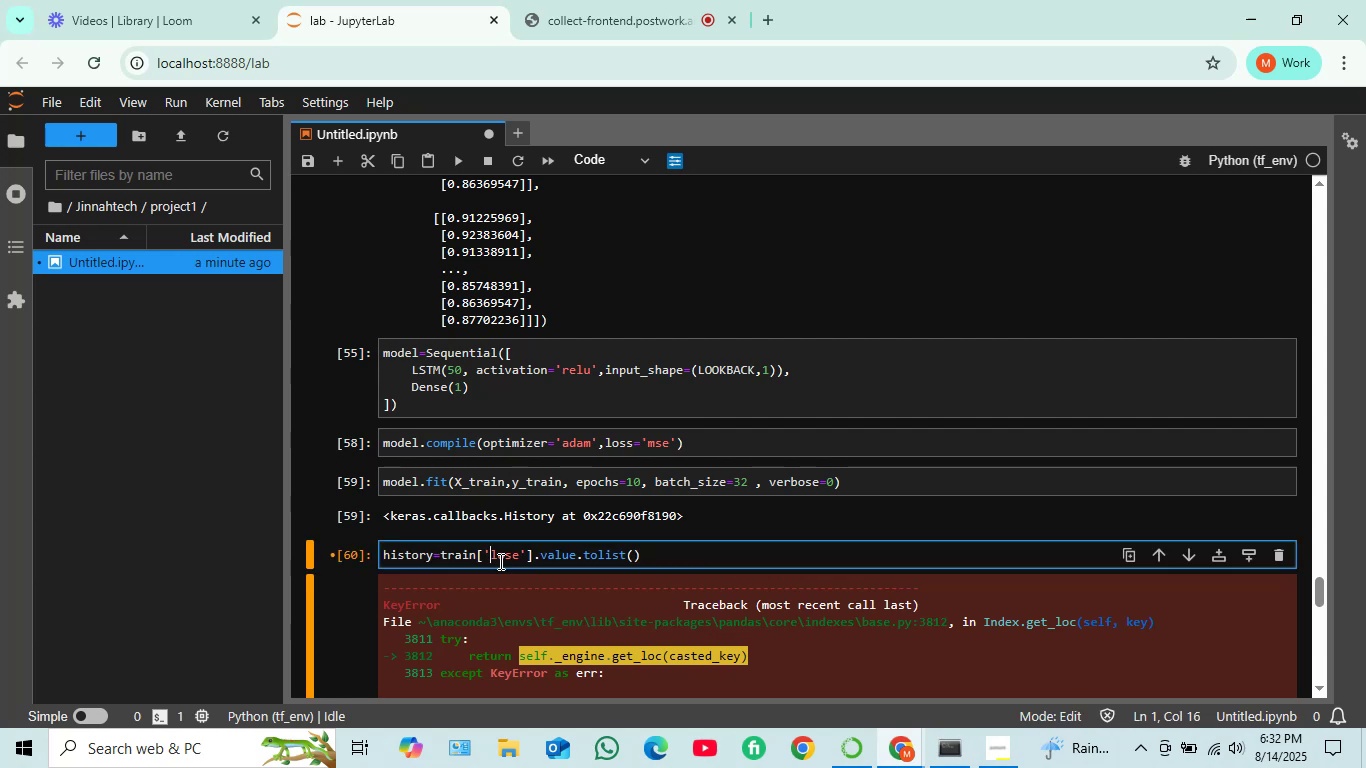 
key(Shift+C)
 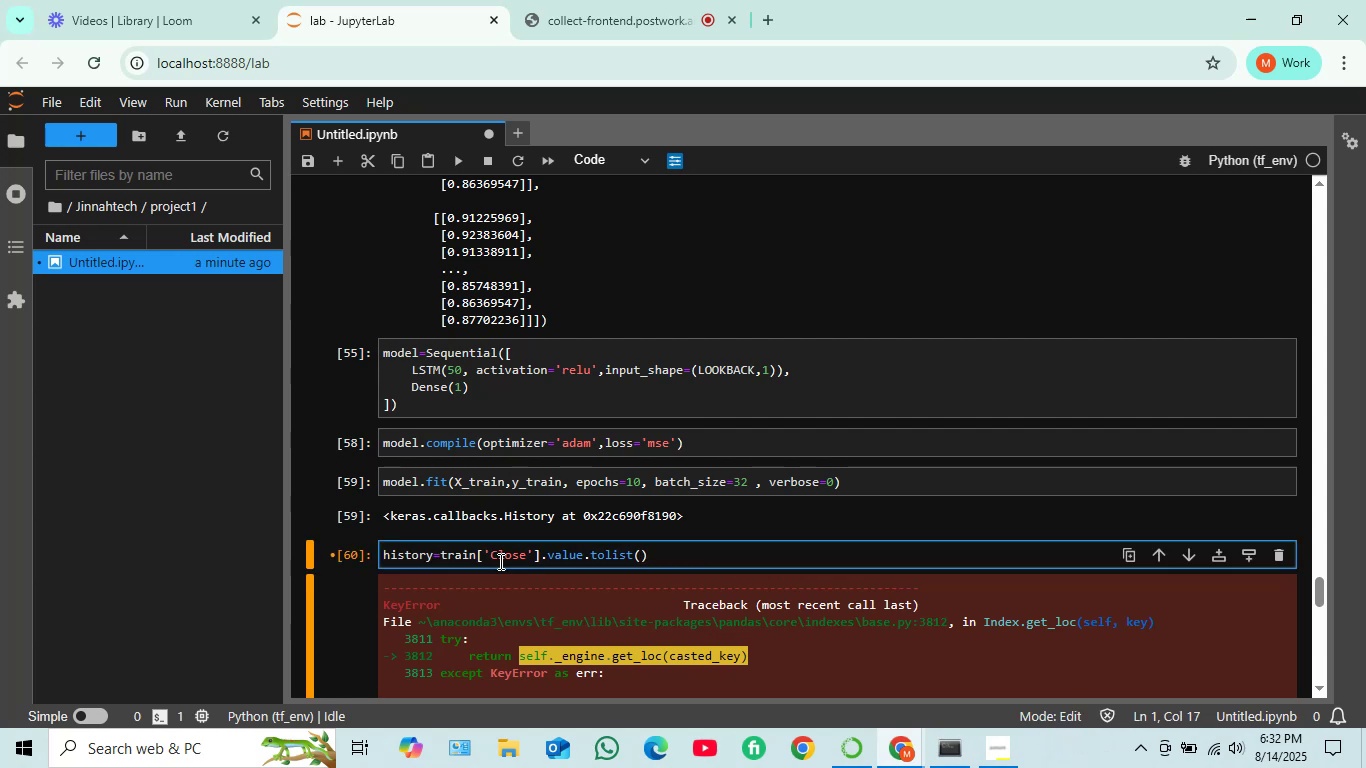 
key(Shift+Enter)
 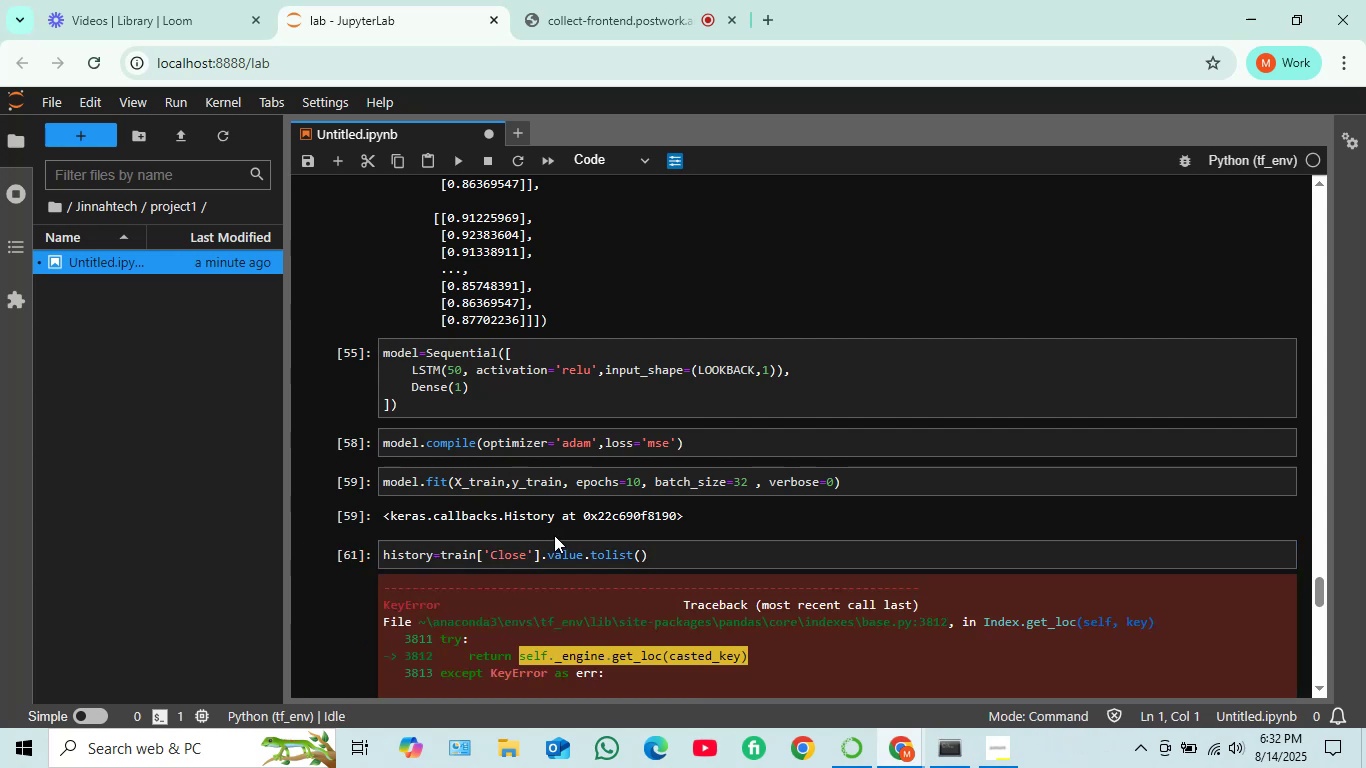 
scroll: coordinate [474, 440], scroll_direction: down, amount: 7.0
 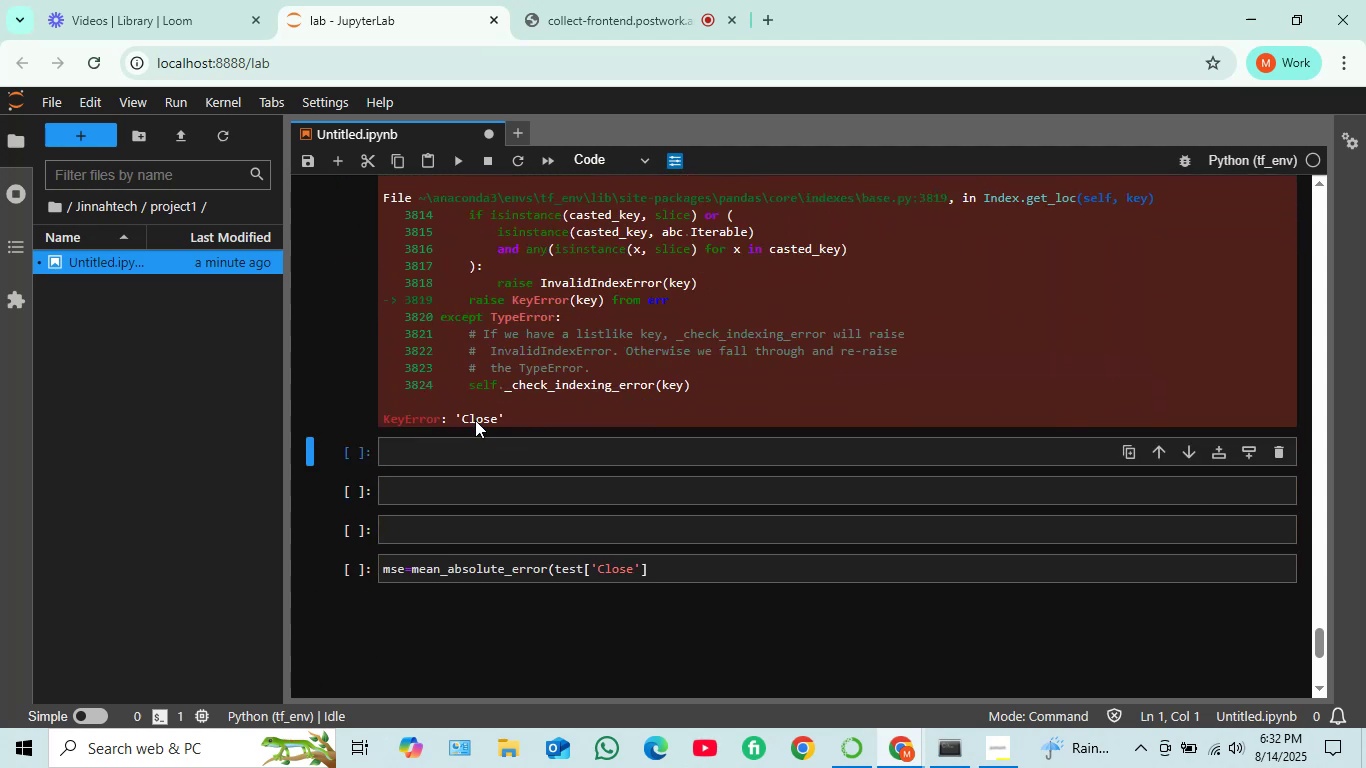 
scroll: coordinate [499, 395], scroll_direction: up, amount: 7.0
 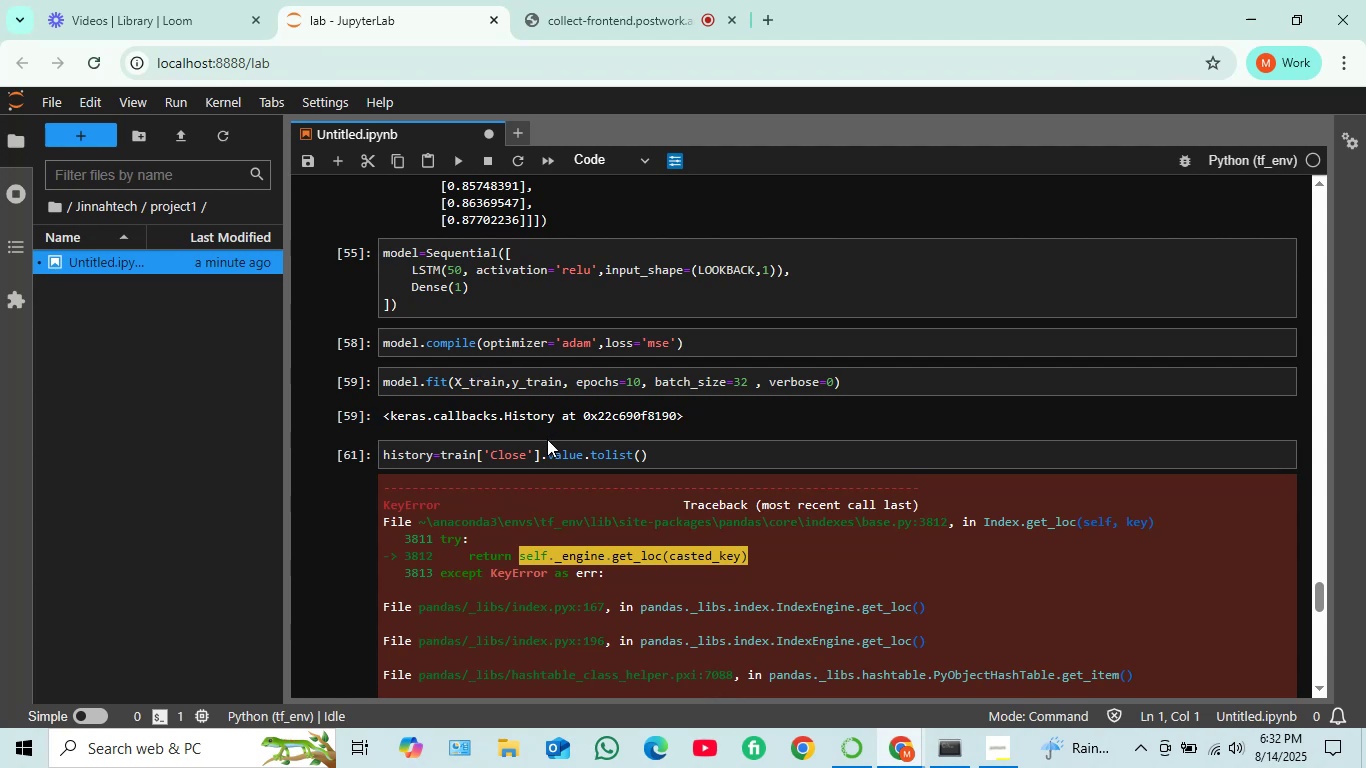 
wait(5.17)
 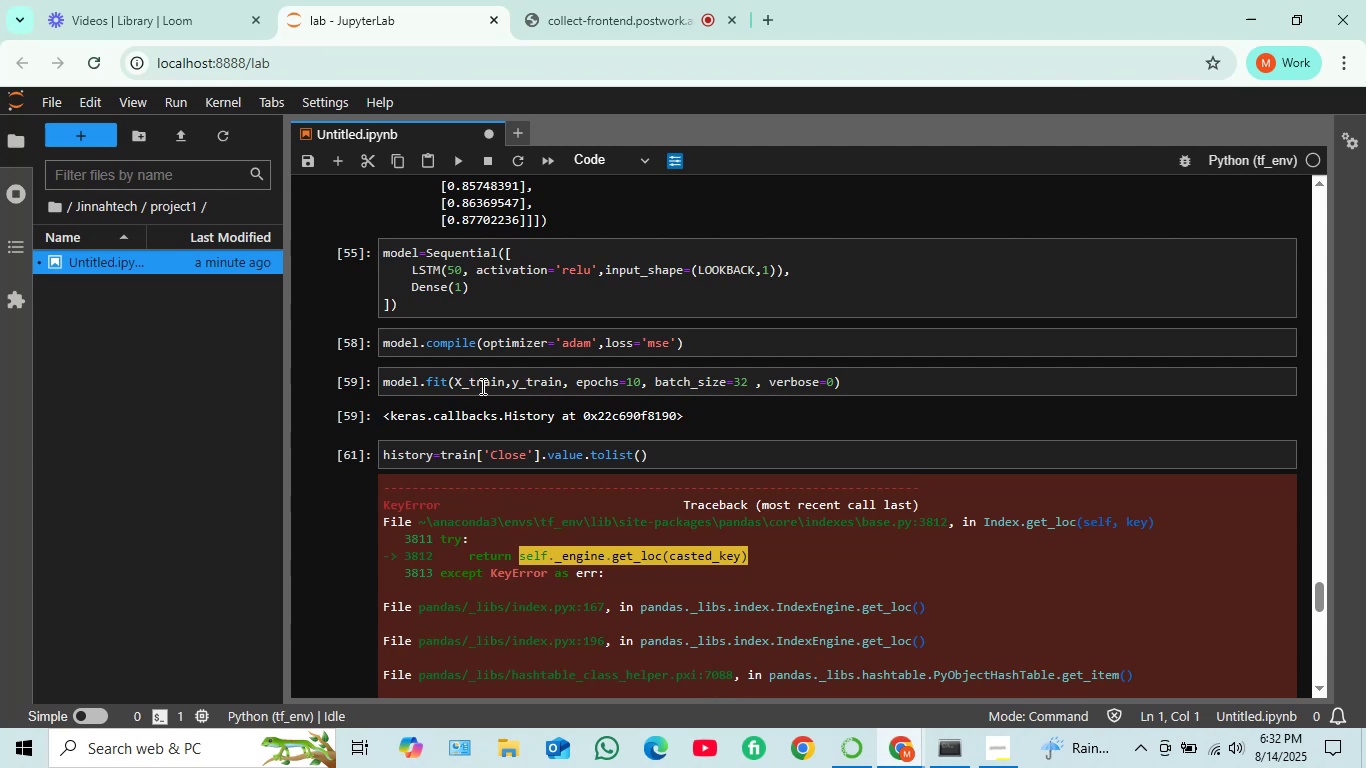 
scroll: coordinate [524, 449], scroll_direction: up, amount: 14.0
 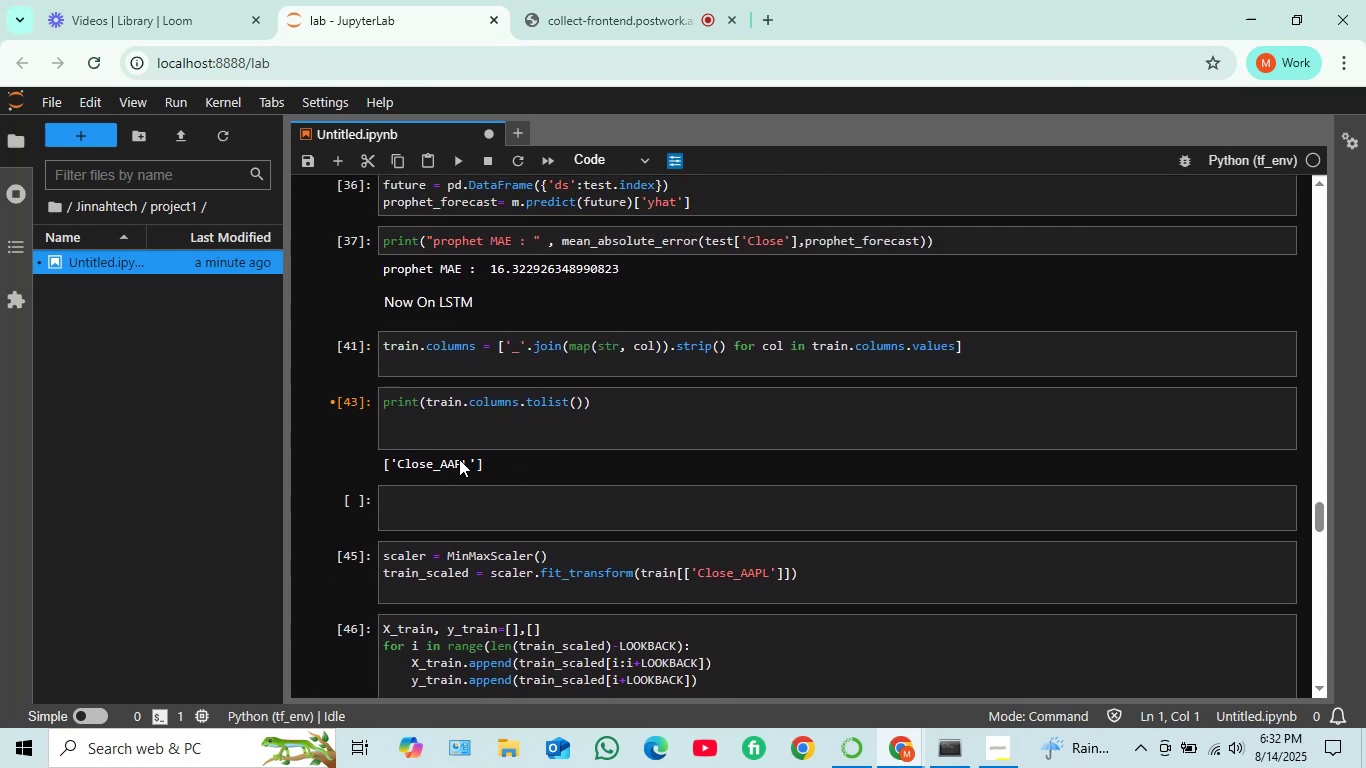 
left_click_drag(start_coordinate=[466, 461], to_coordinate=[398, 463])
 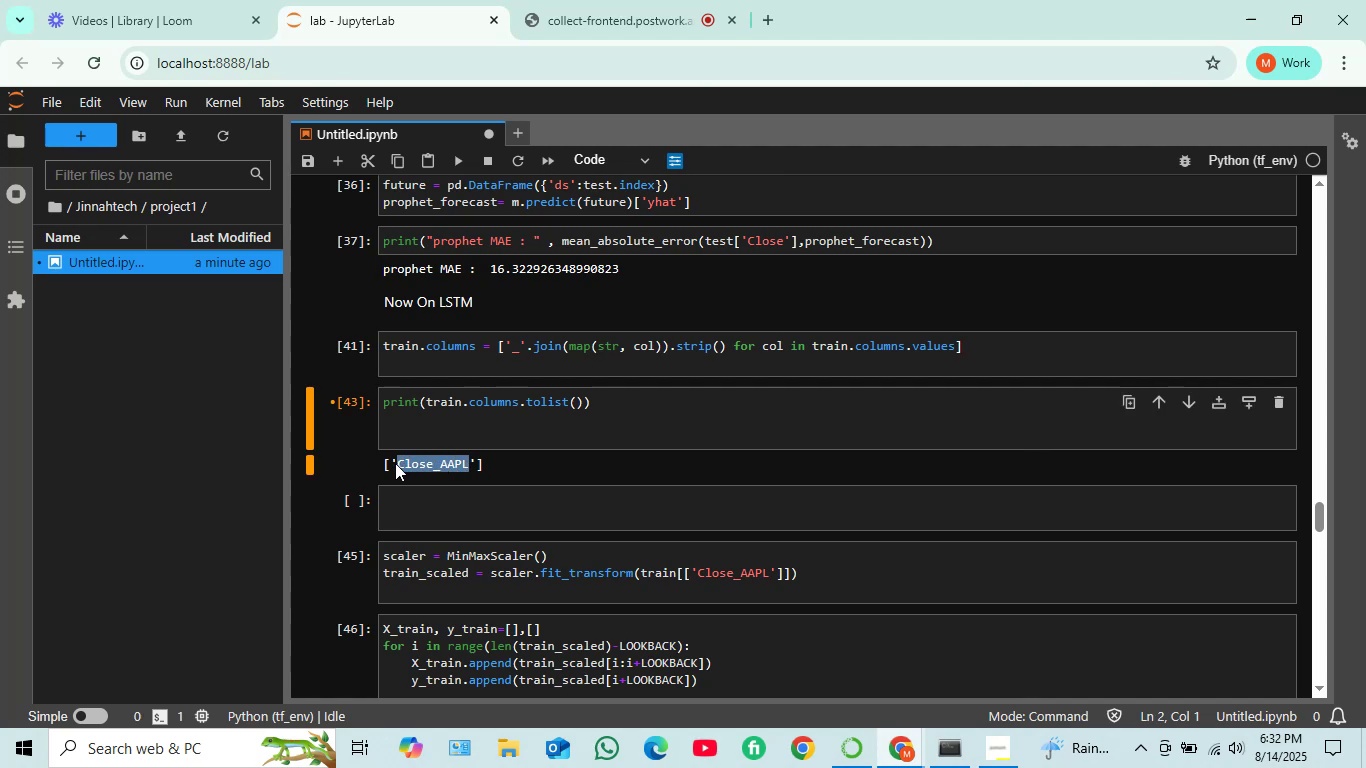 
key(Control+C)
 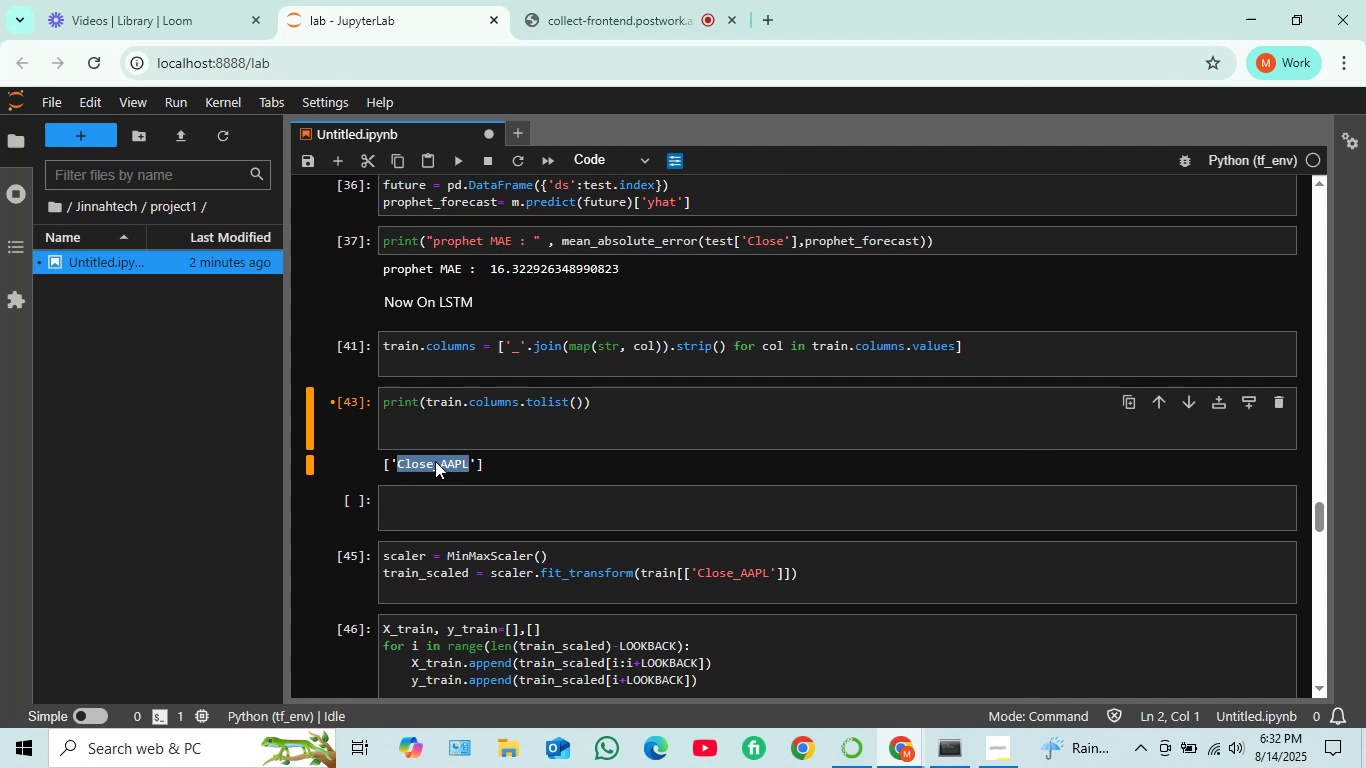 
scroll: coordinate [474, 456], scroll_direction: down, amount: 21.0
 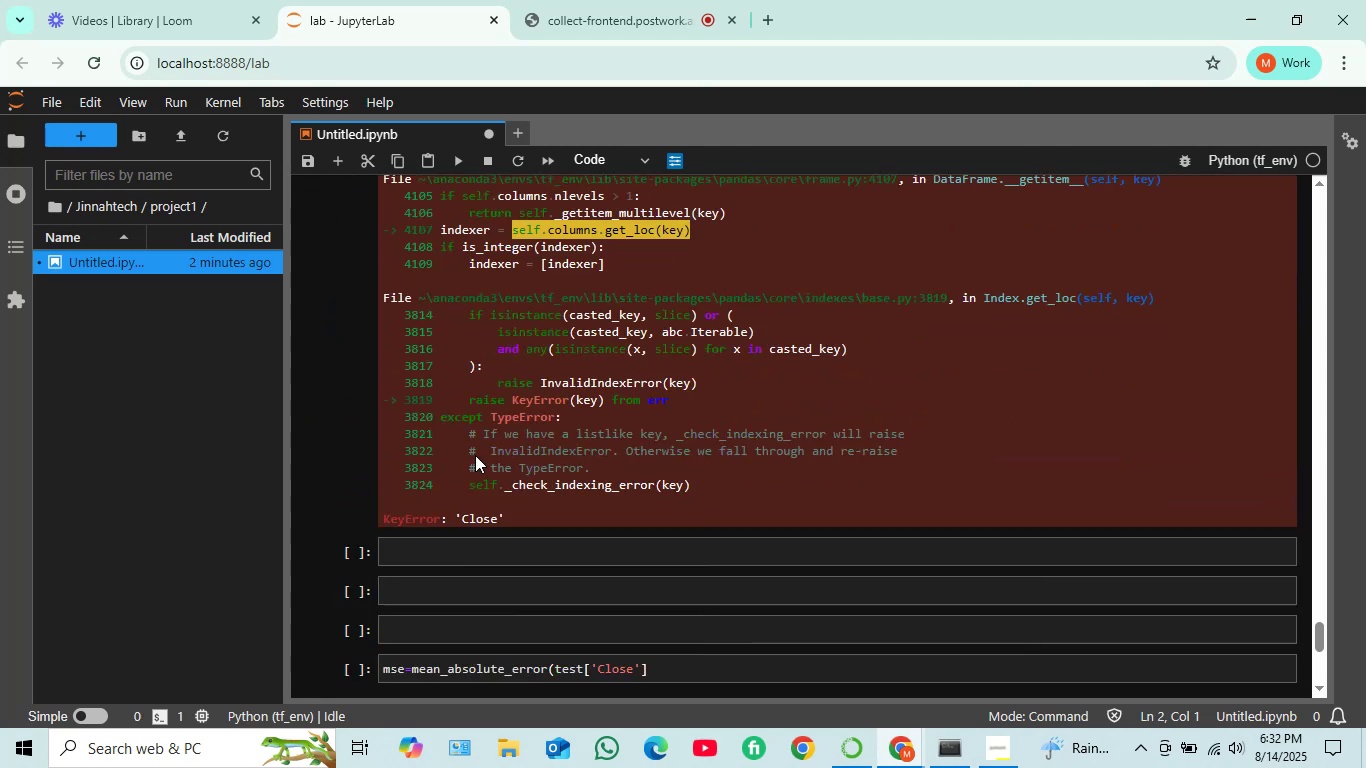 
scroll: coordinate [477, 448], scroll_direction: up, amount: 8.0
 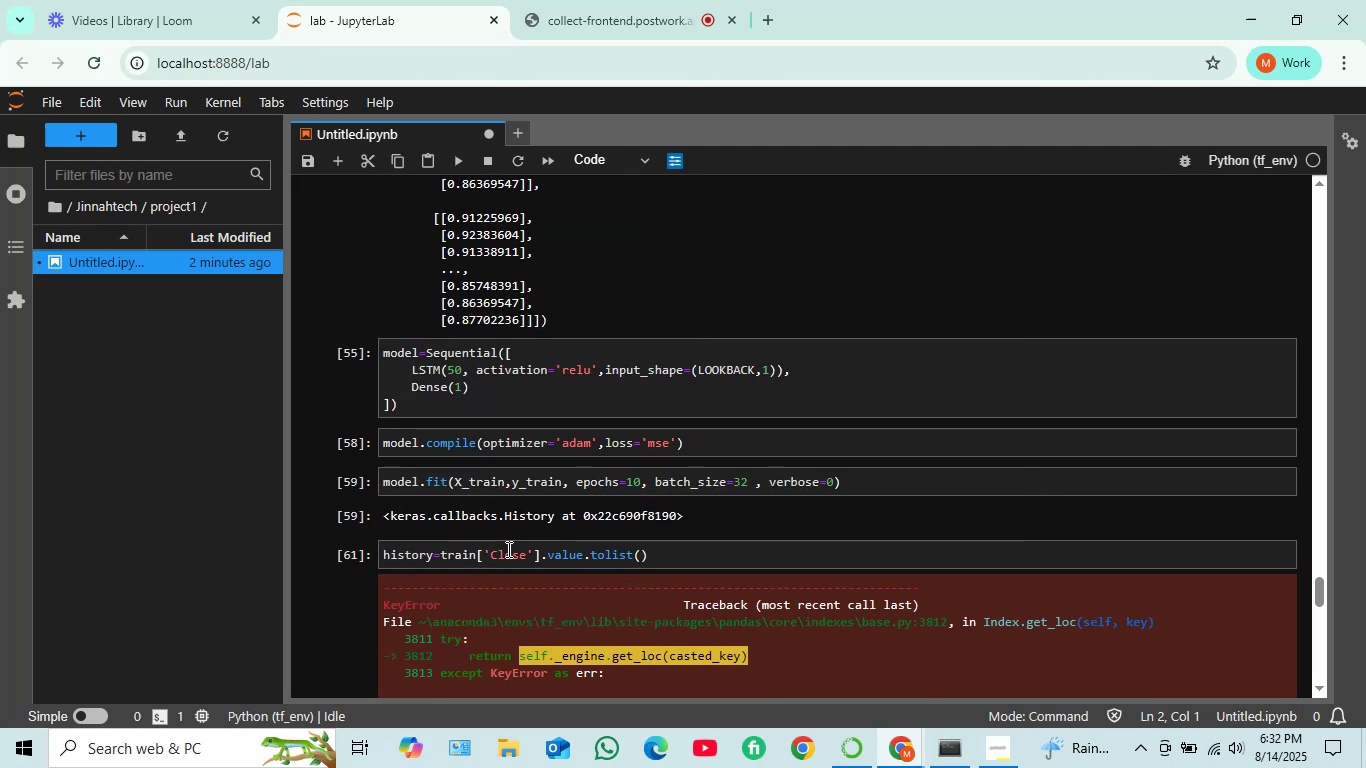 
double_click([507, 549])
 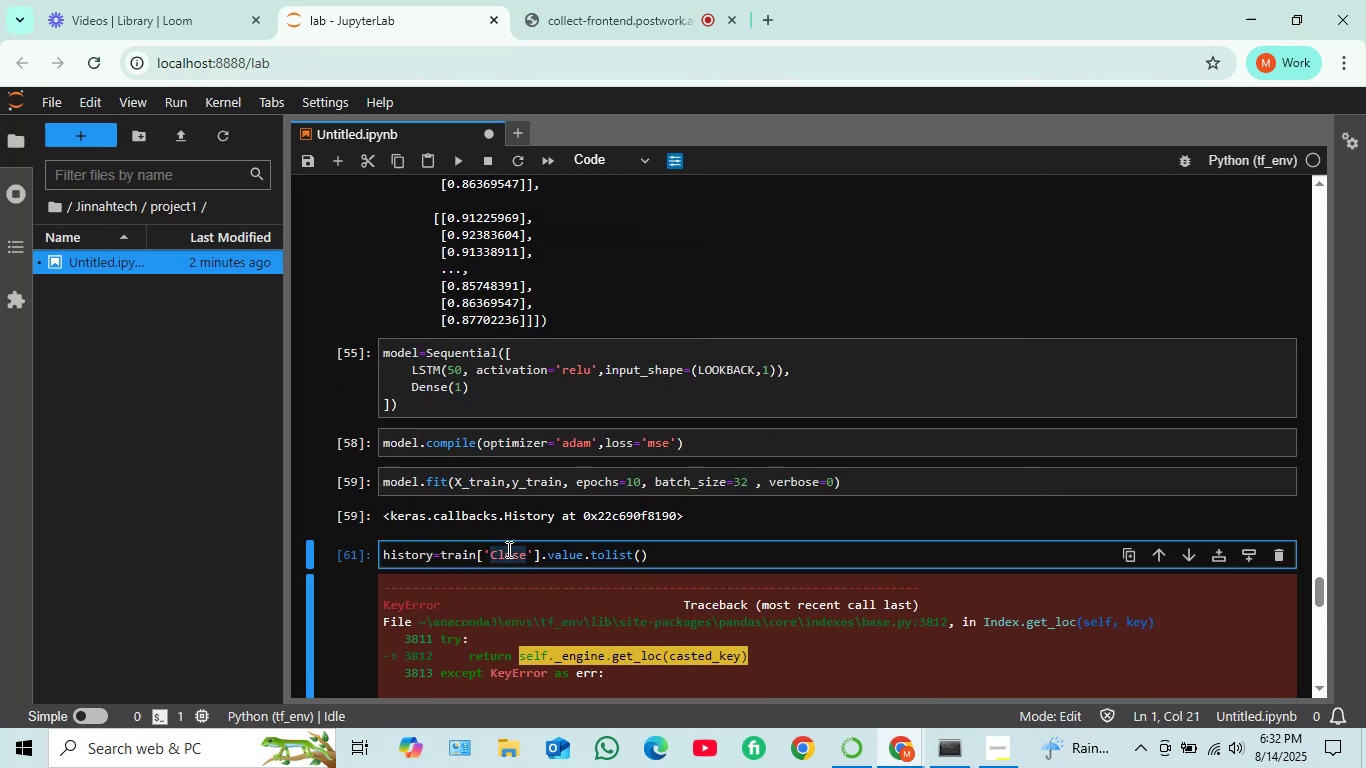 
key(Control+V)
 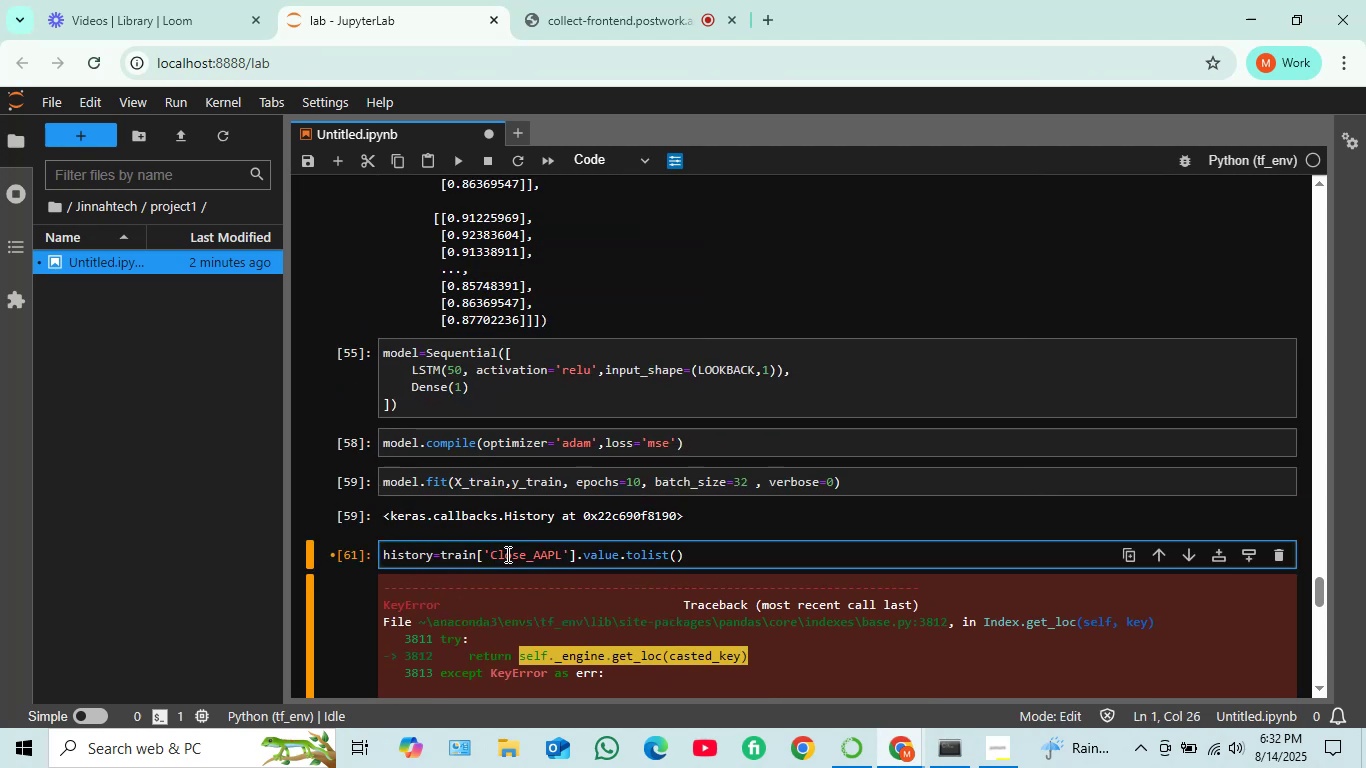 
key(Shift+Enter)
 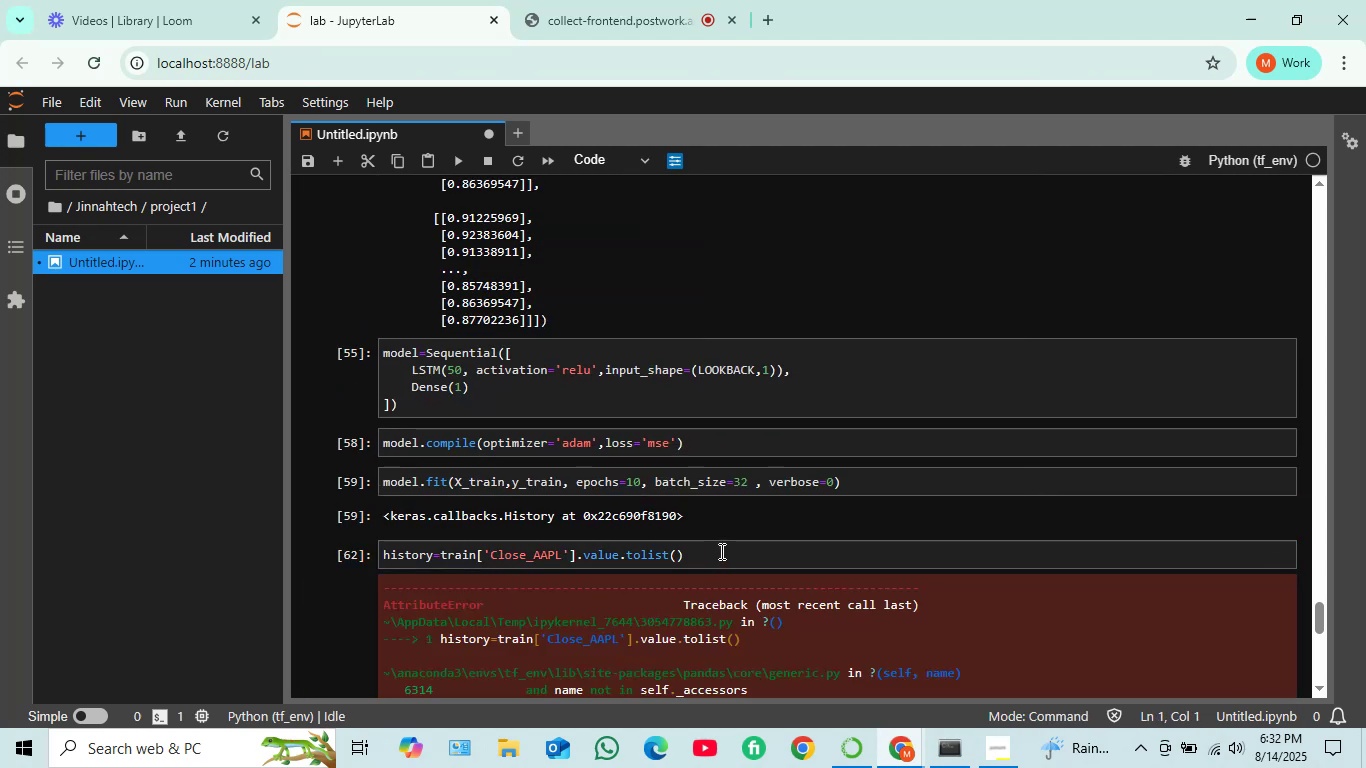 
scroll: coordinate [718, 552], scroll_direction: none, amount: 0.0
 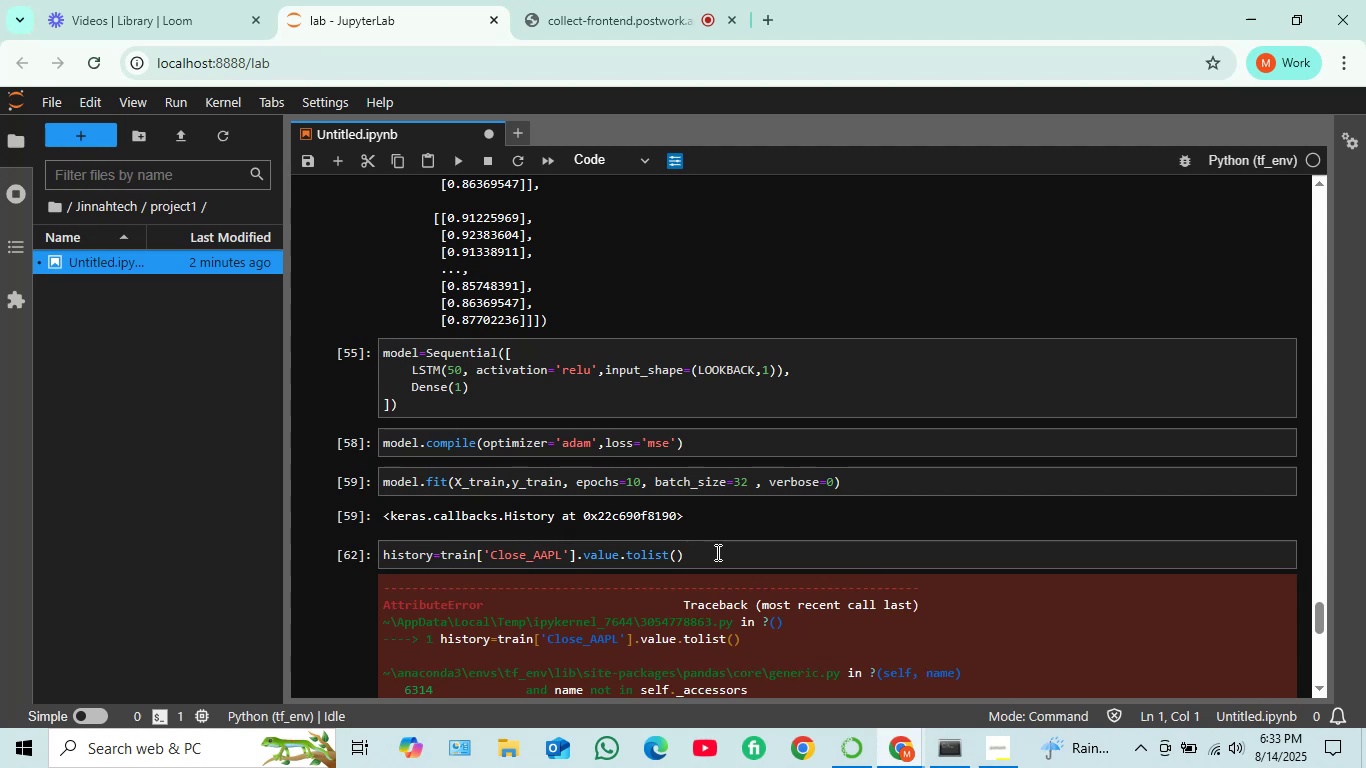 
scroll: coordinate [714, 552], scroll_direction: down, amount: 4.0
 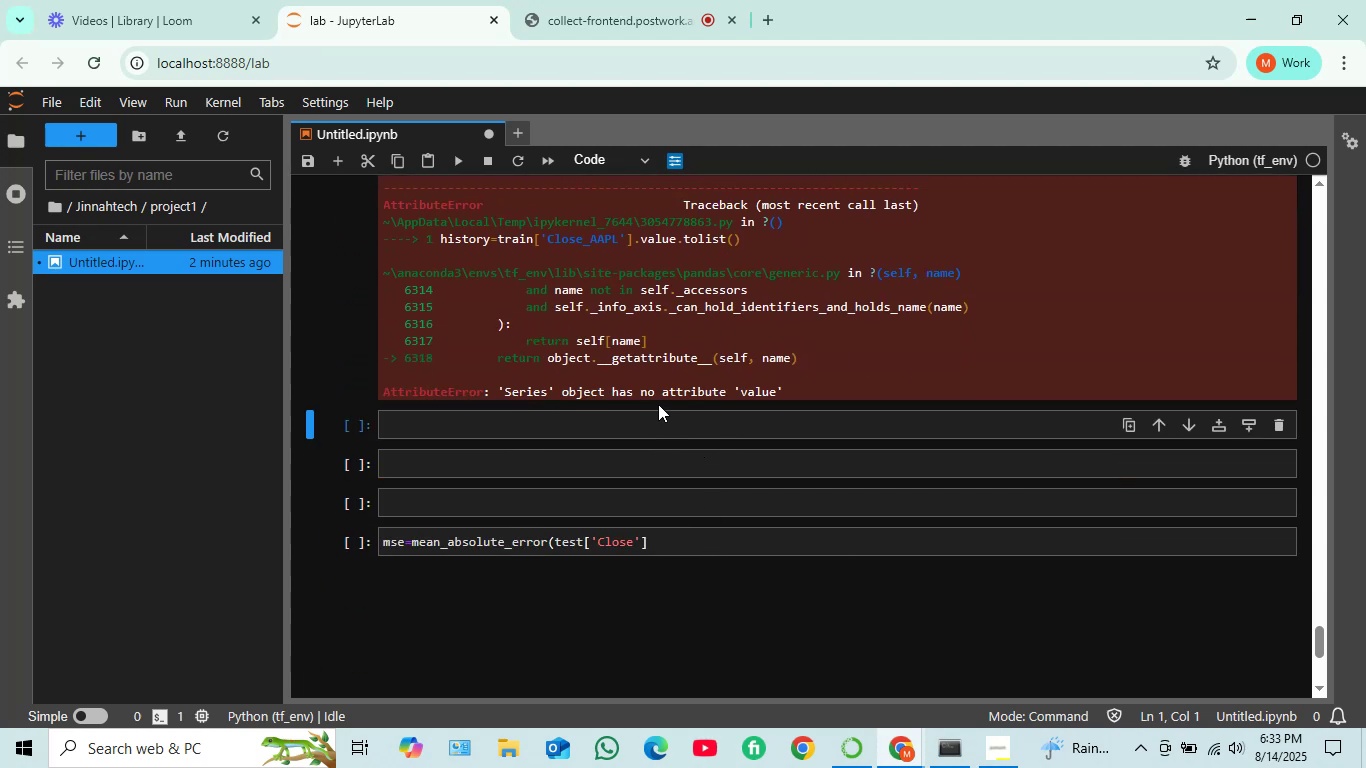 
scroll: coordinate [757, 385], scroll_direction: up, amount: 3.0
 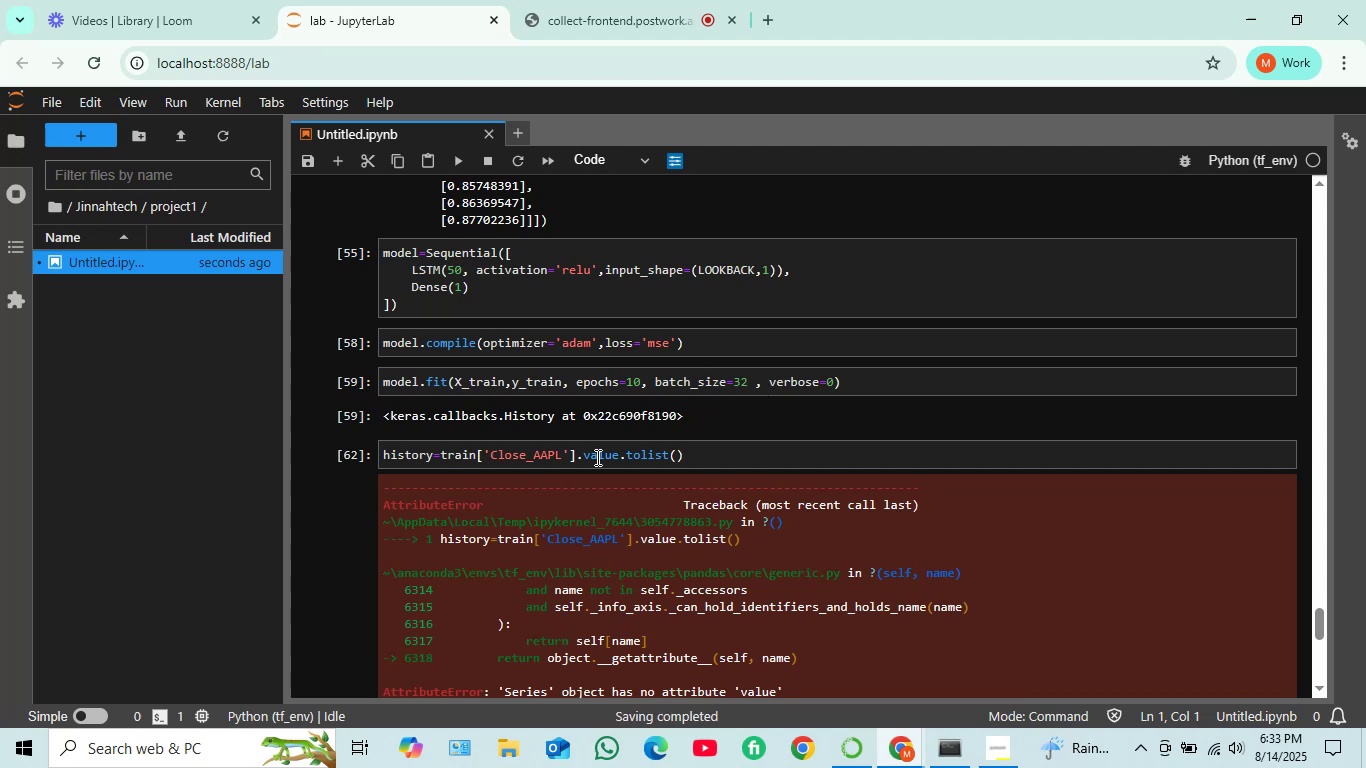 
wait(12.87)
 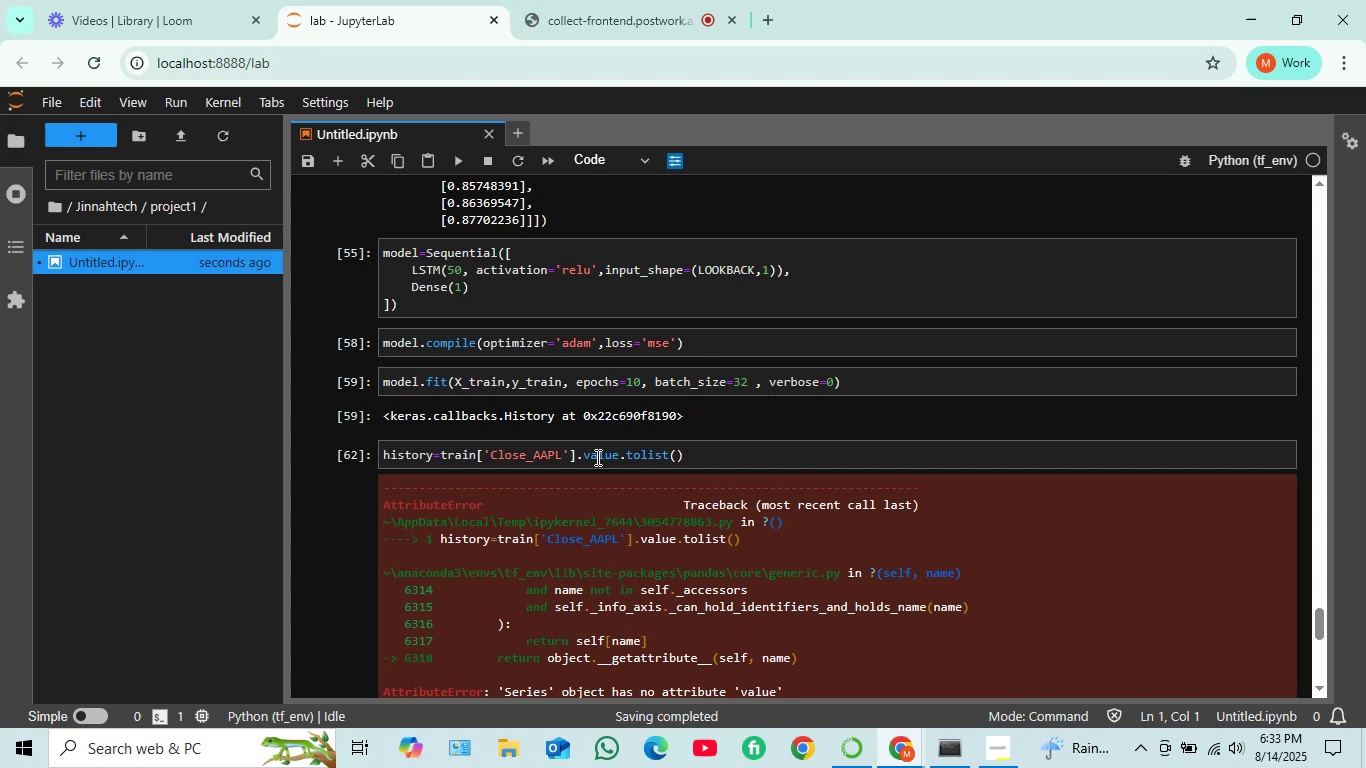 
scroll: coordinate [630, 545], scroll_direction: down, amount: 2.0
 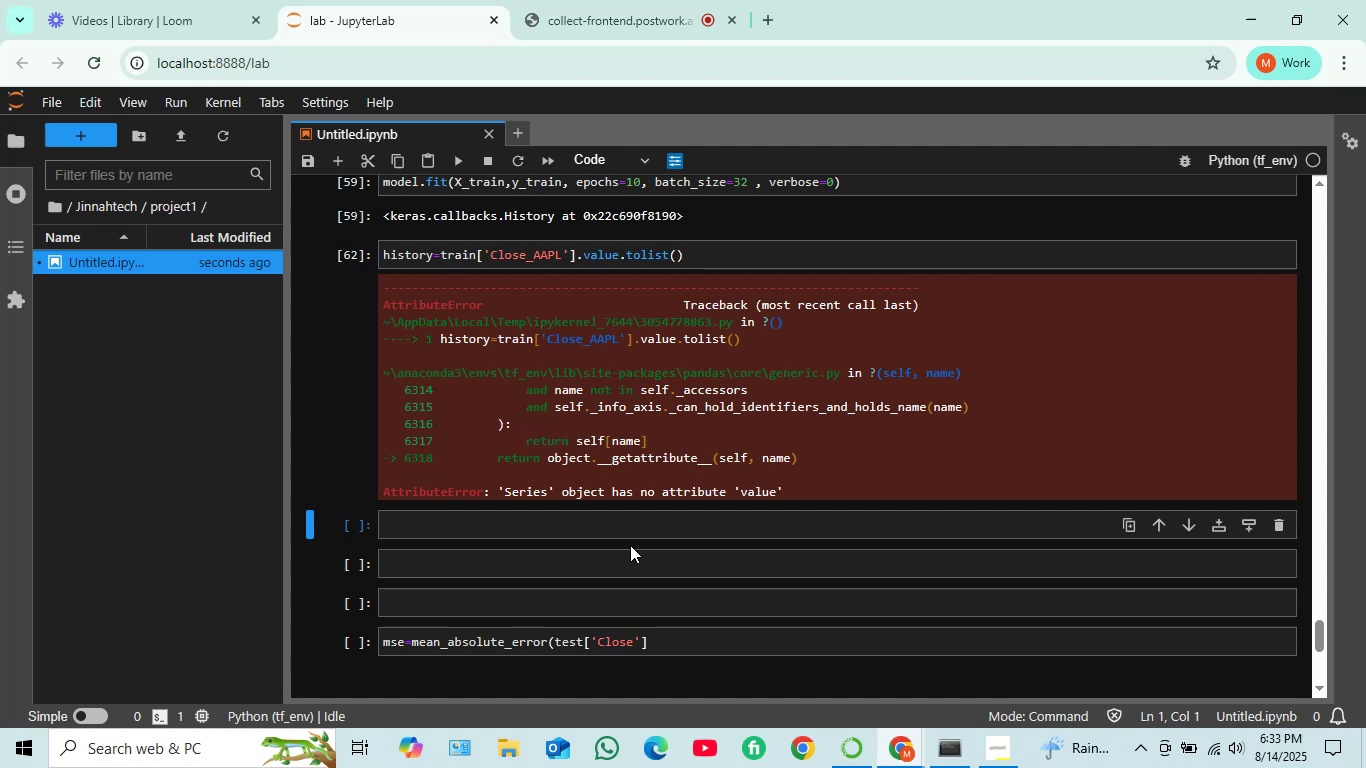 
wait(12.0)
 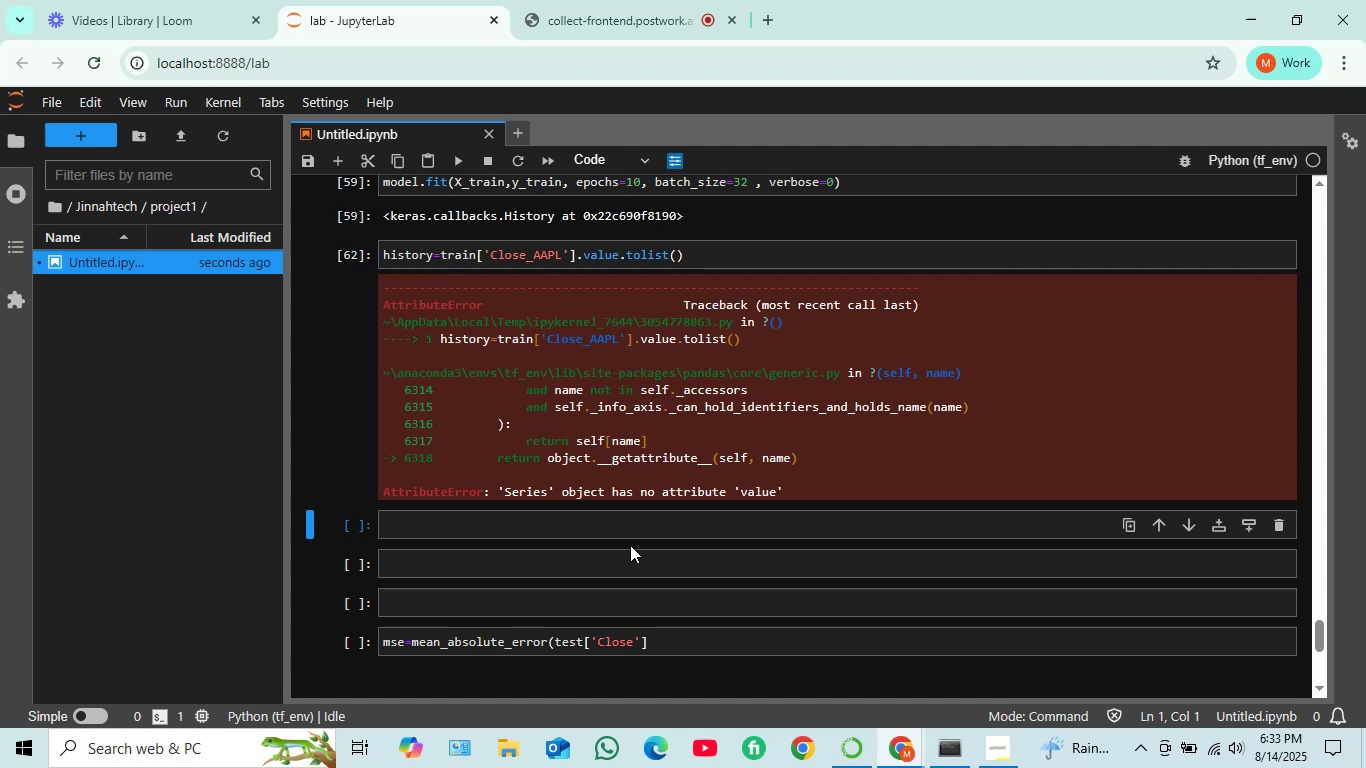 
left_click([617, 251])
 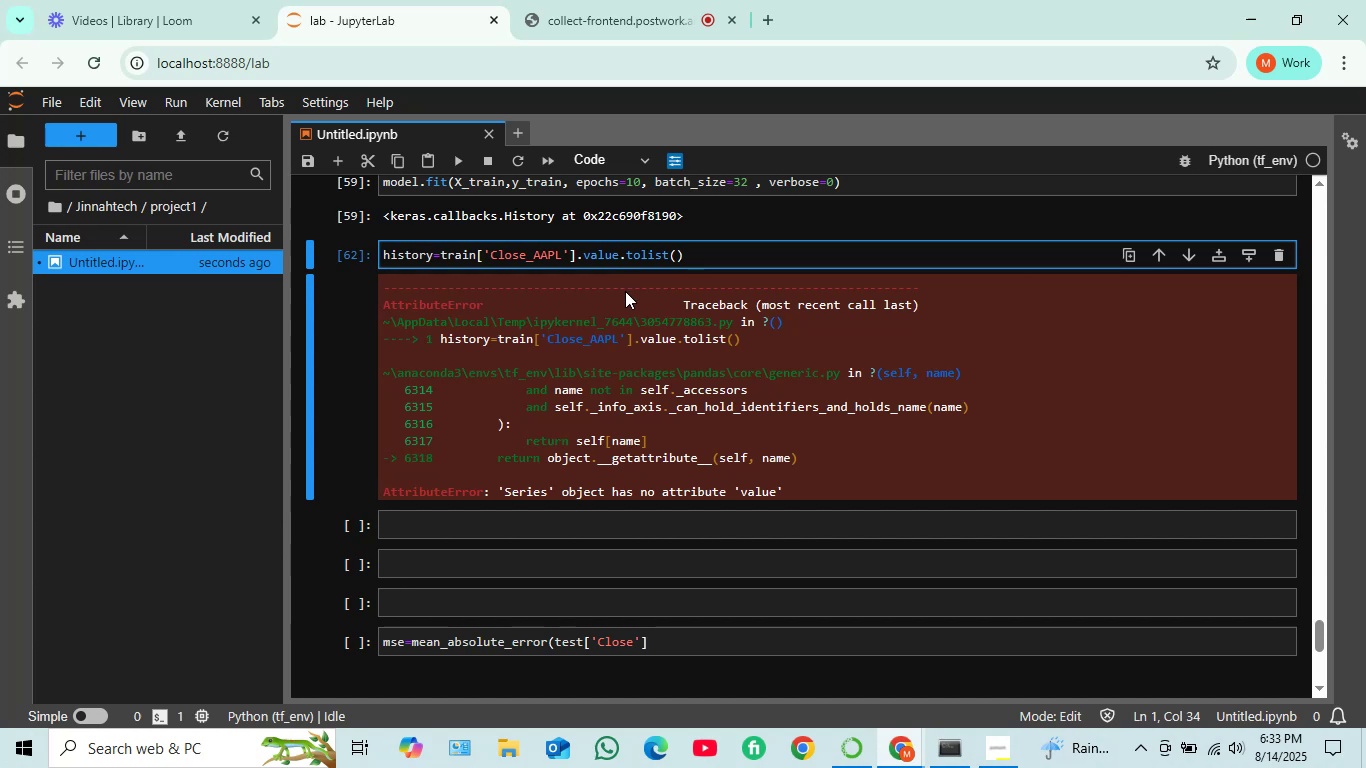 
key(S)
 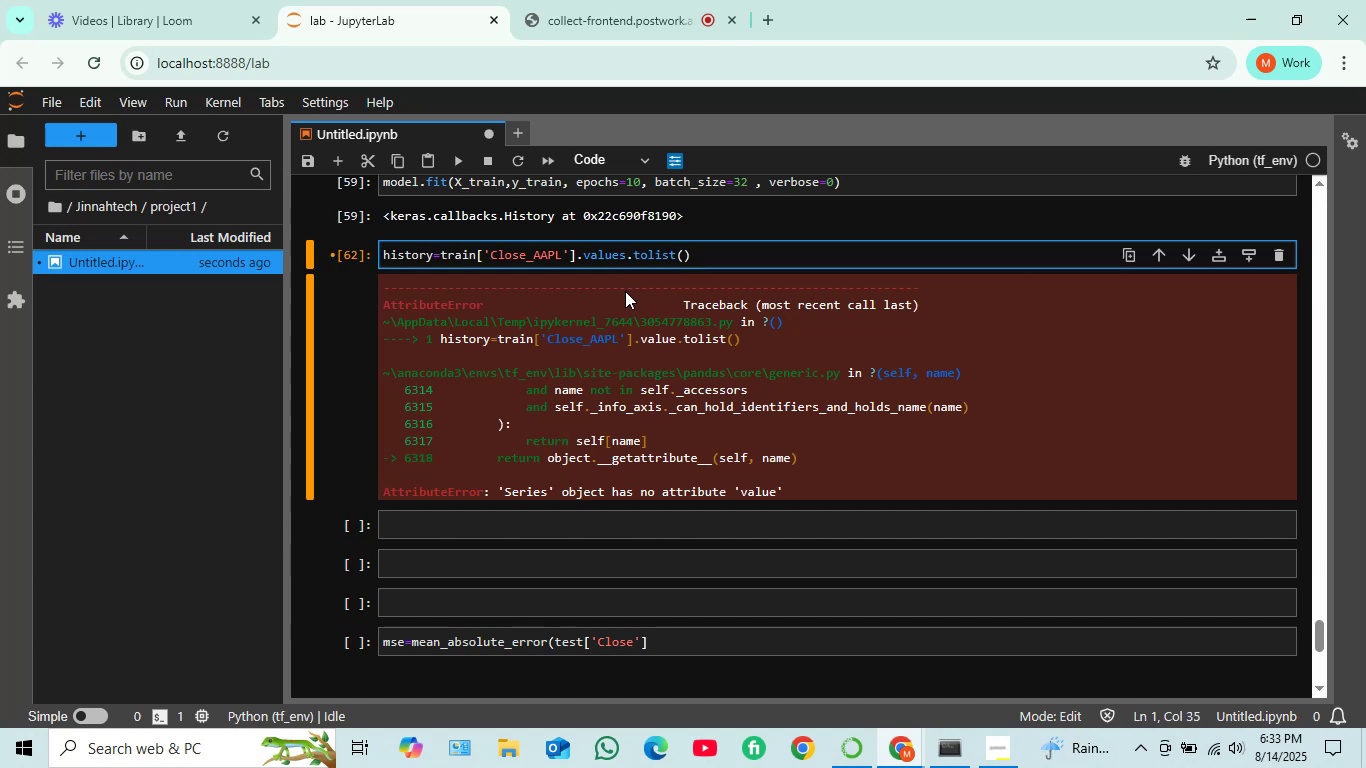 
key(Shift+ShiftRight)
 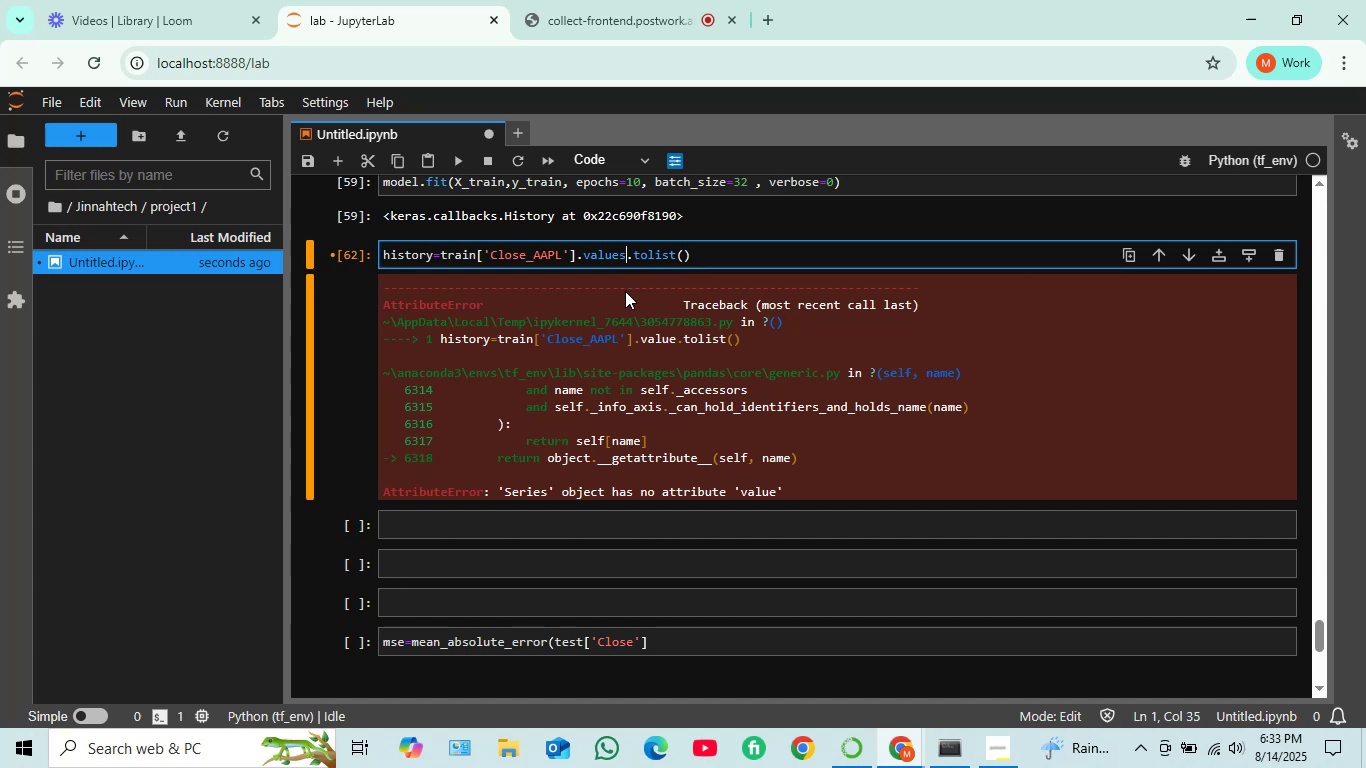 
key(Shift+Enter)
 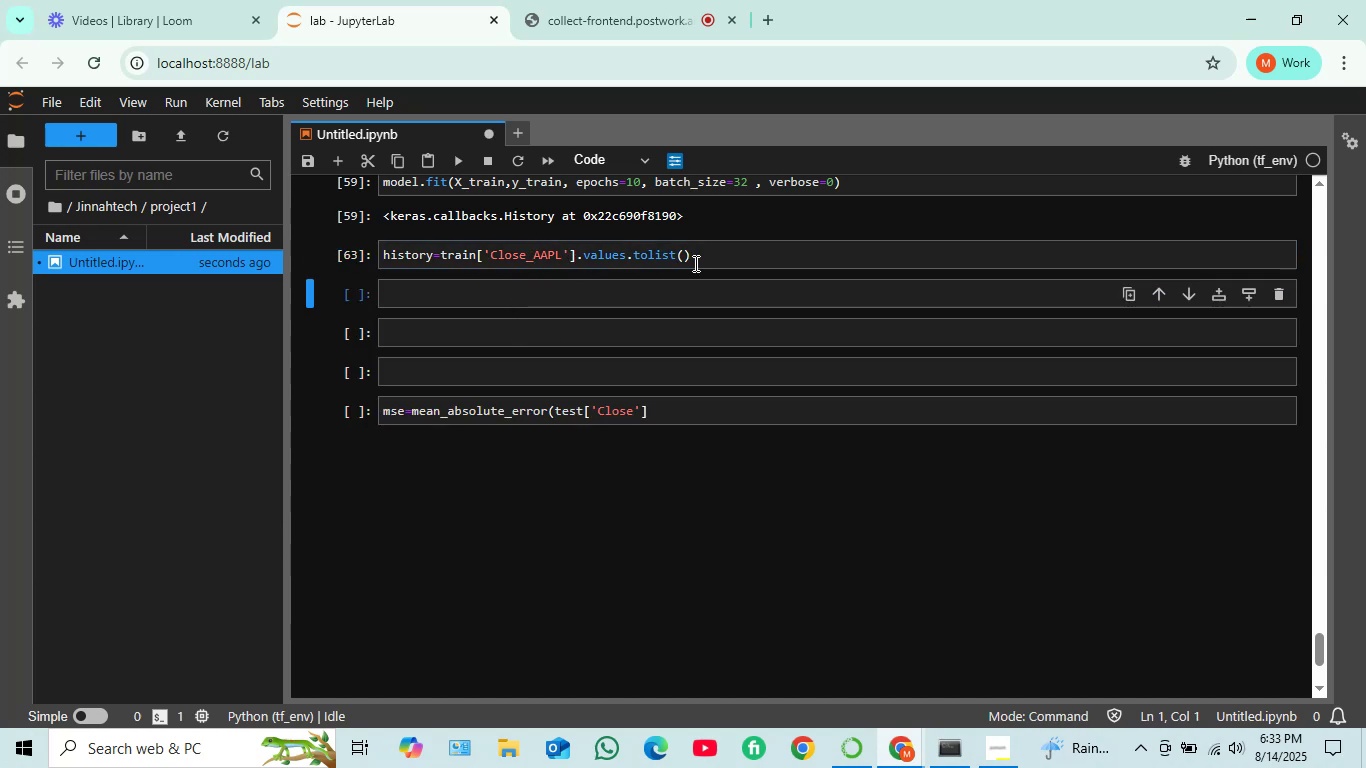 
wait(7.08)
 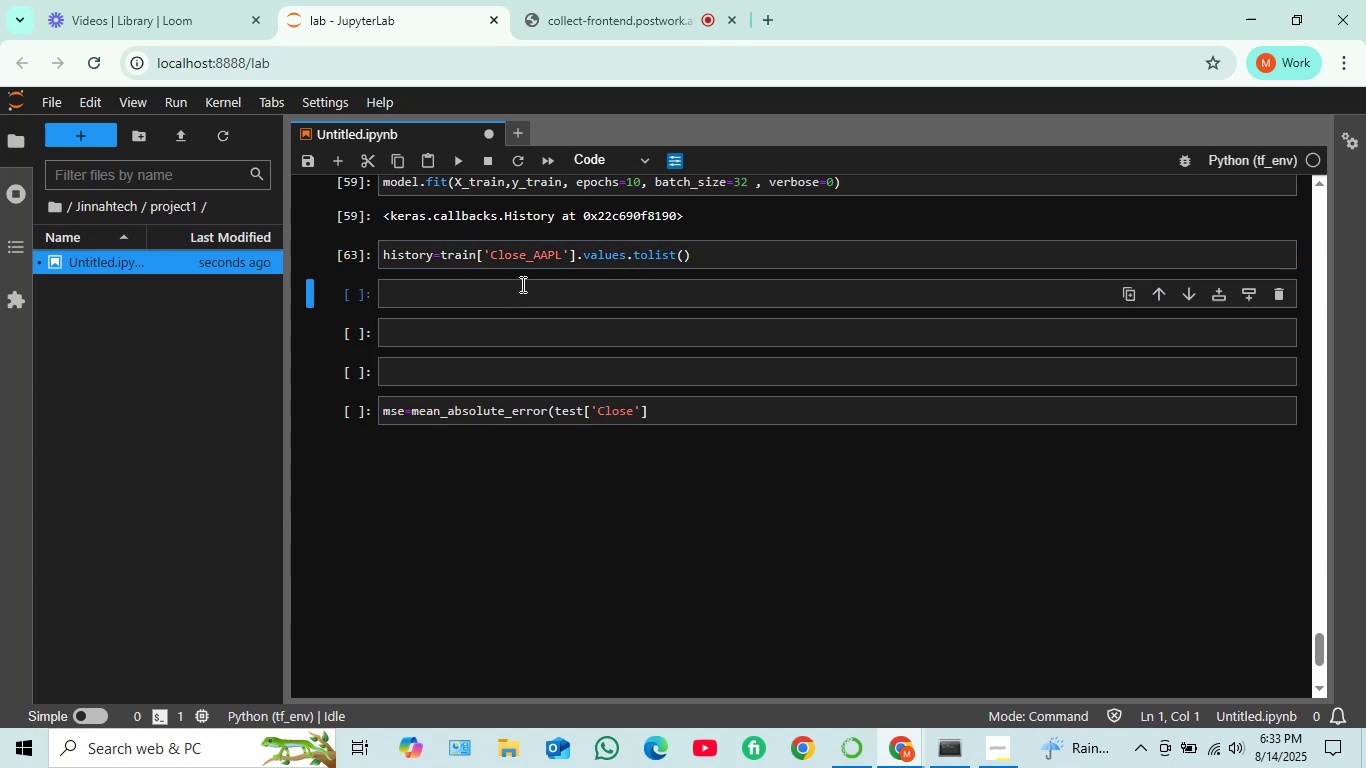 
left_click([697, 256])
 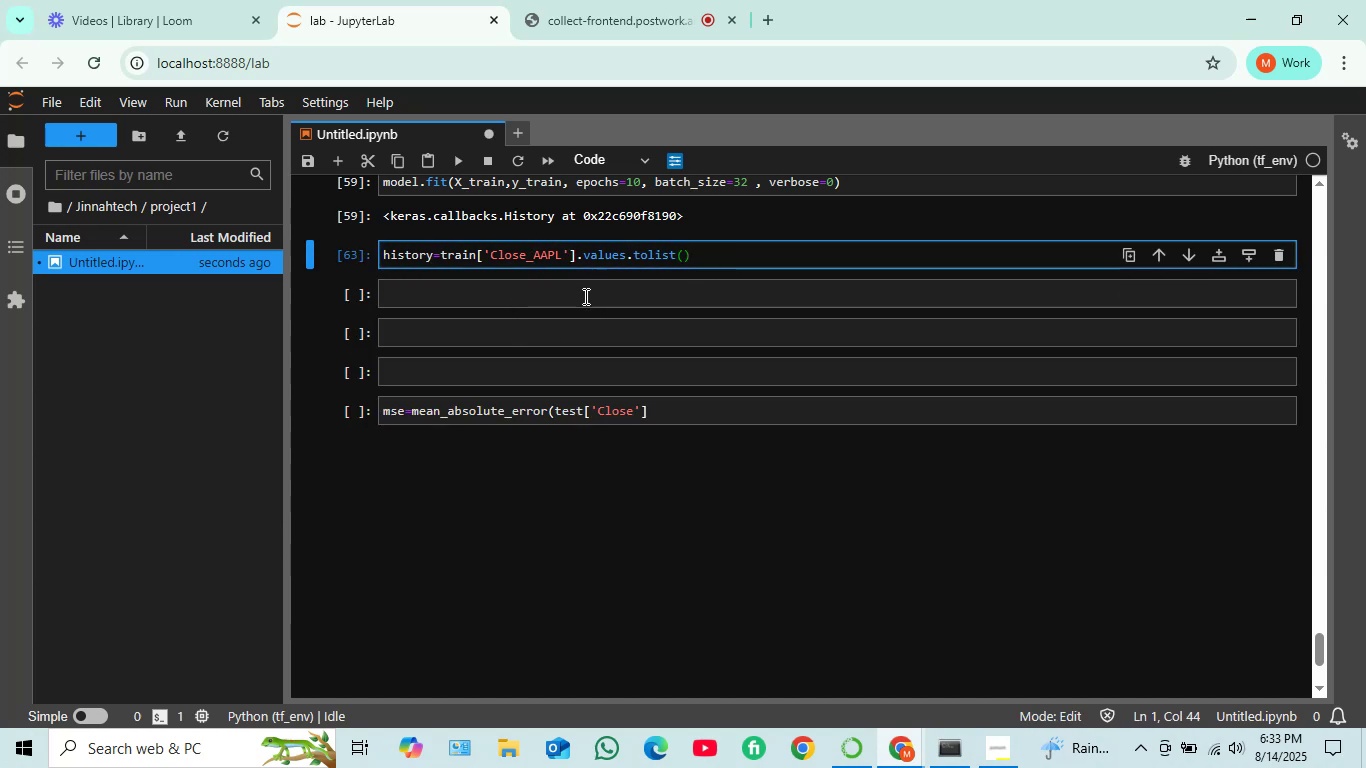 
left_click([575, 300])
 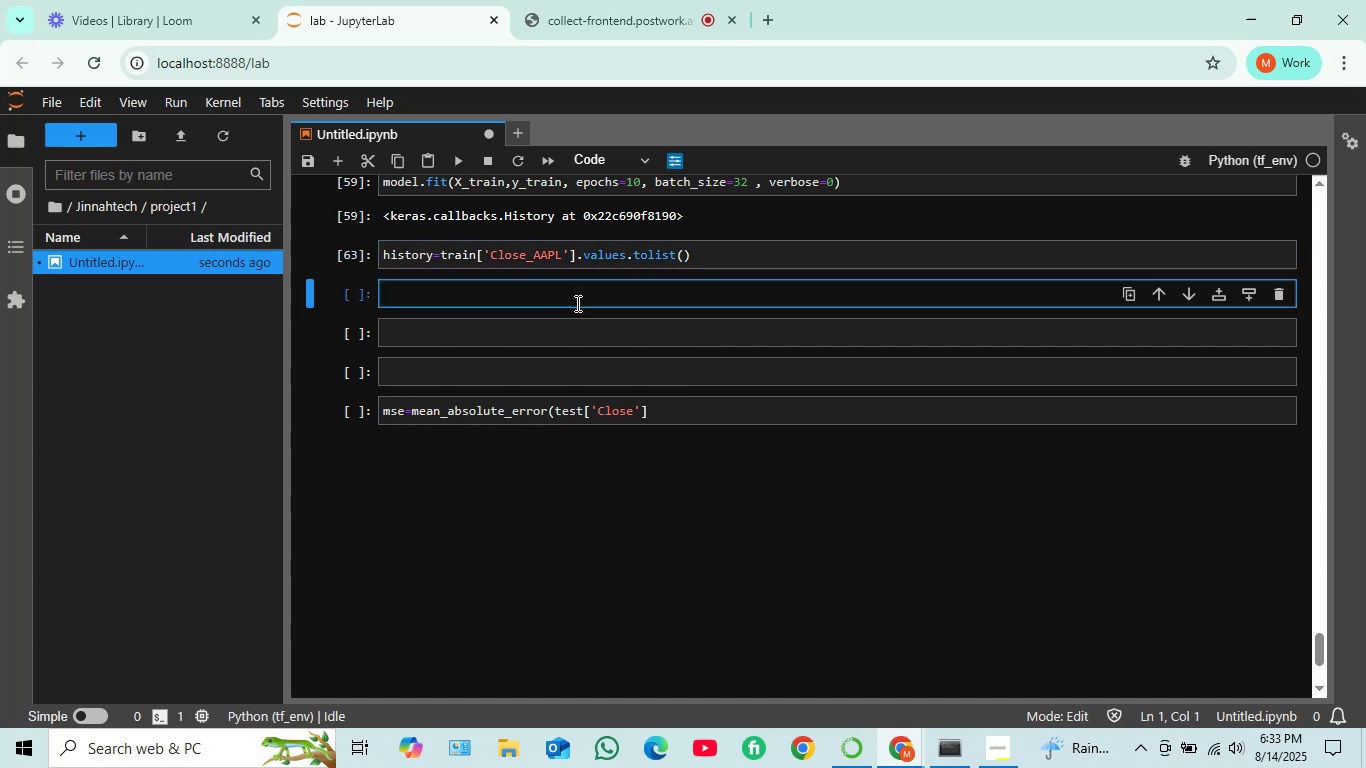 
type(lstm_preds)
 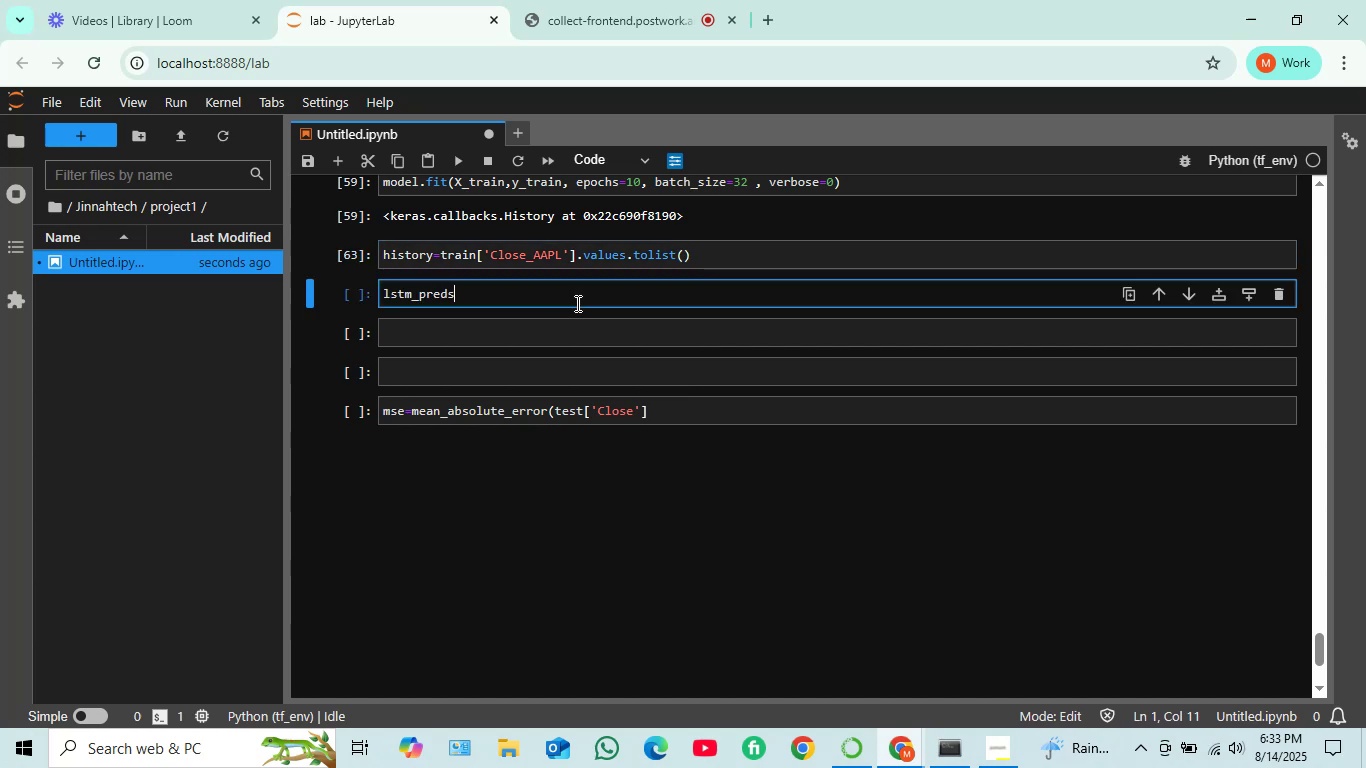 
wait(7.18)
 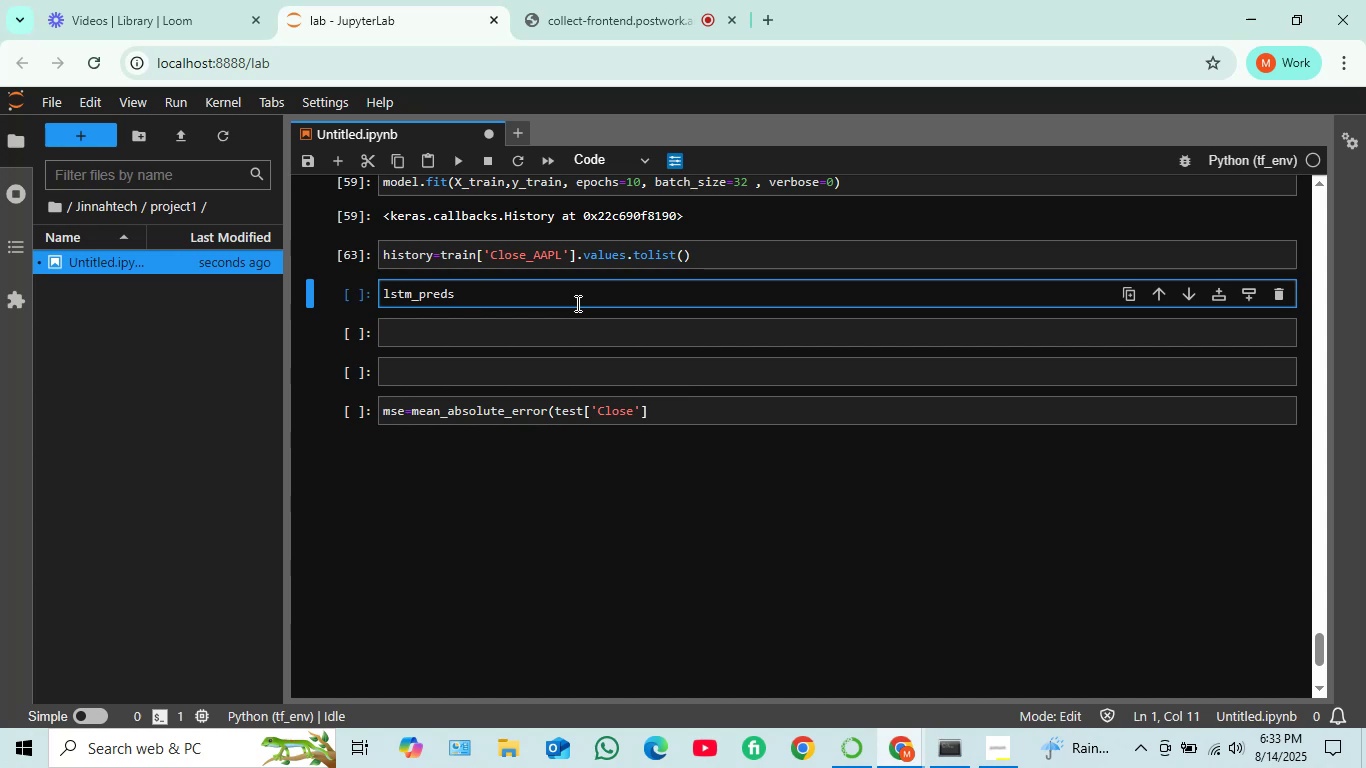 
key(Equal)
 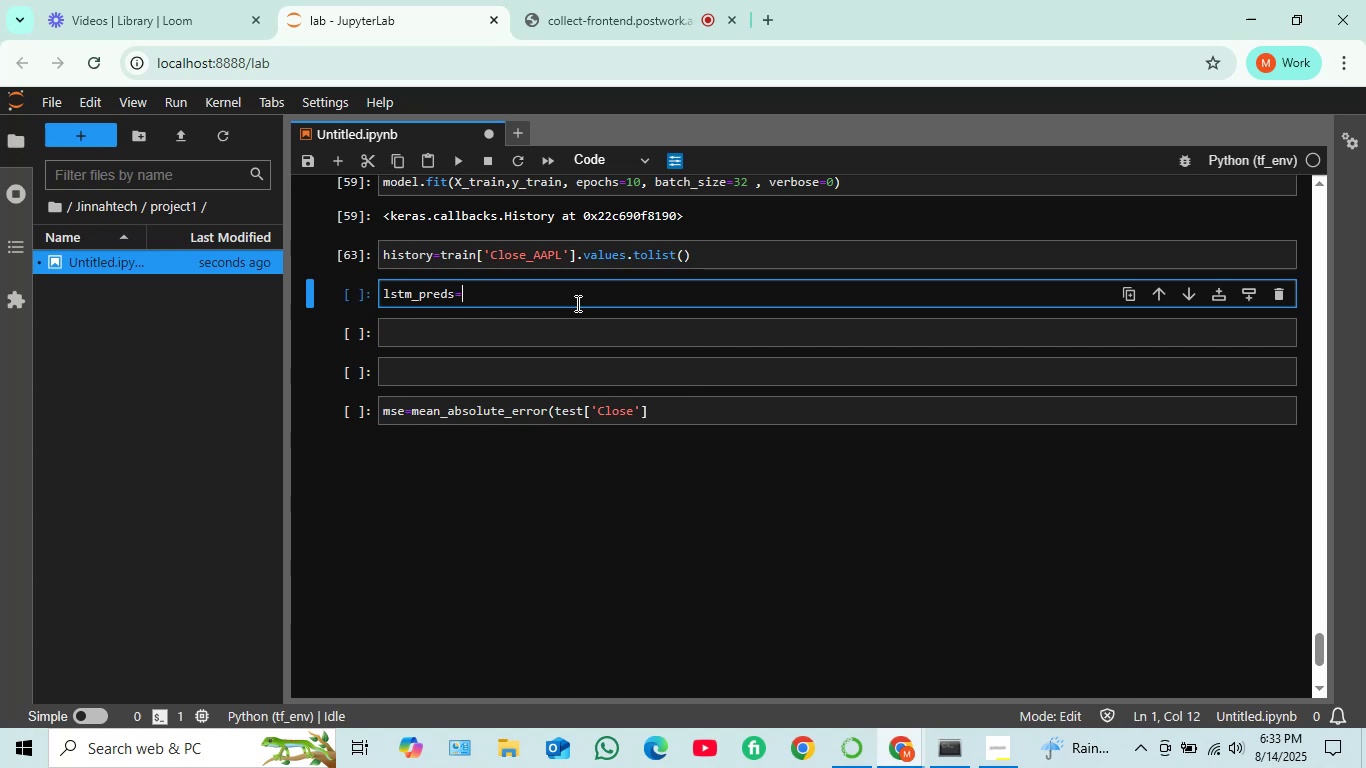 
key(BracketLeft)
 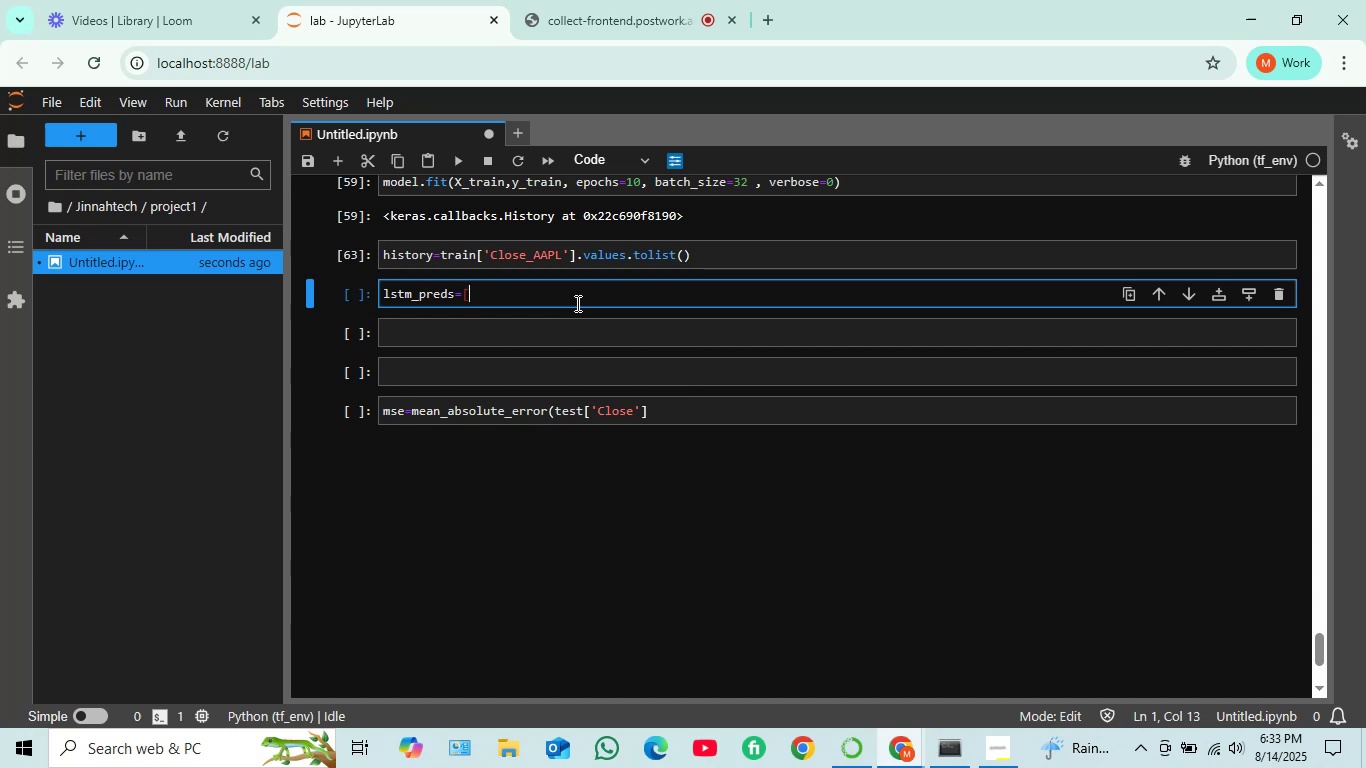 
key(BracketRight)
 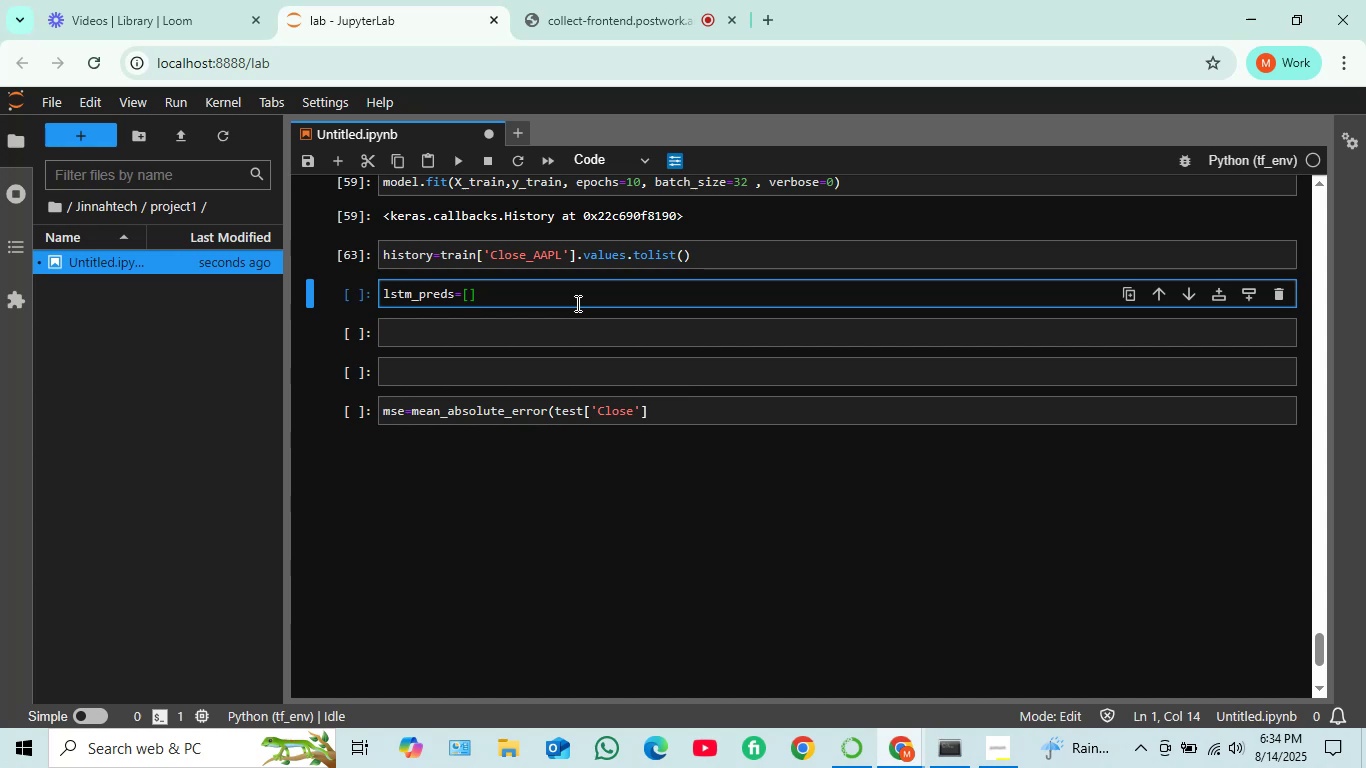 
key(Enter)
 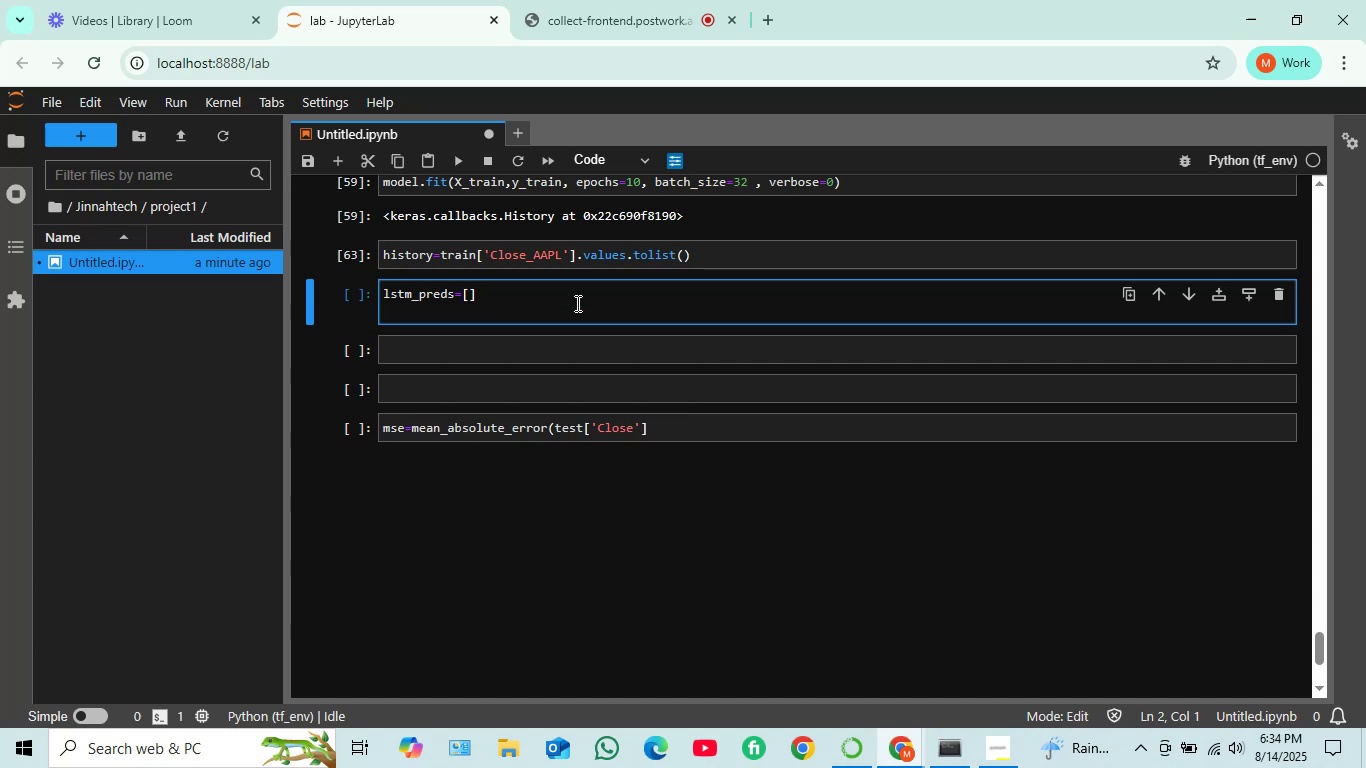 
type(for actual in train )
key(Backspace)
type(['close)
 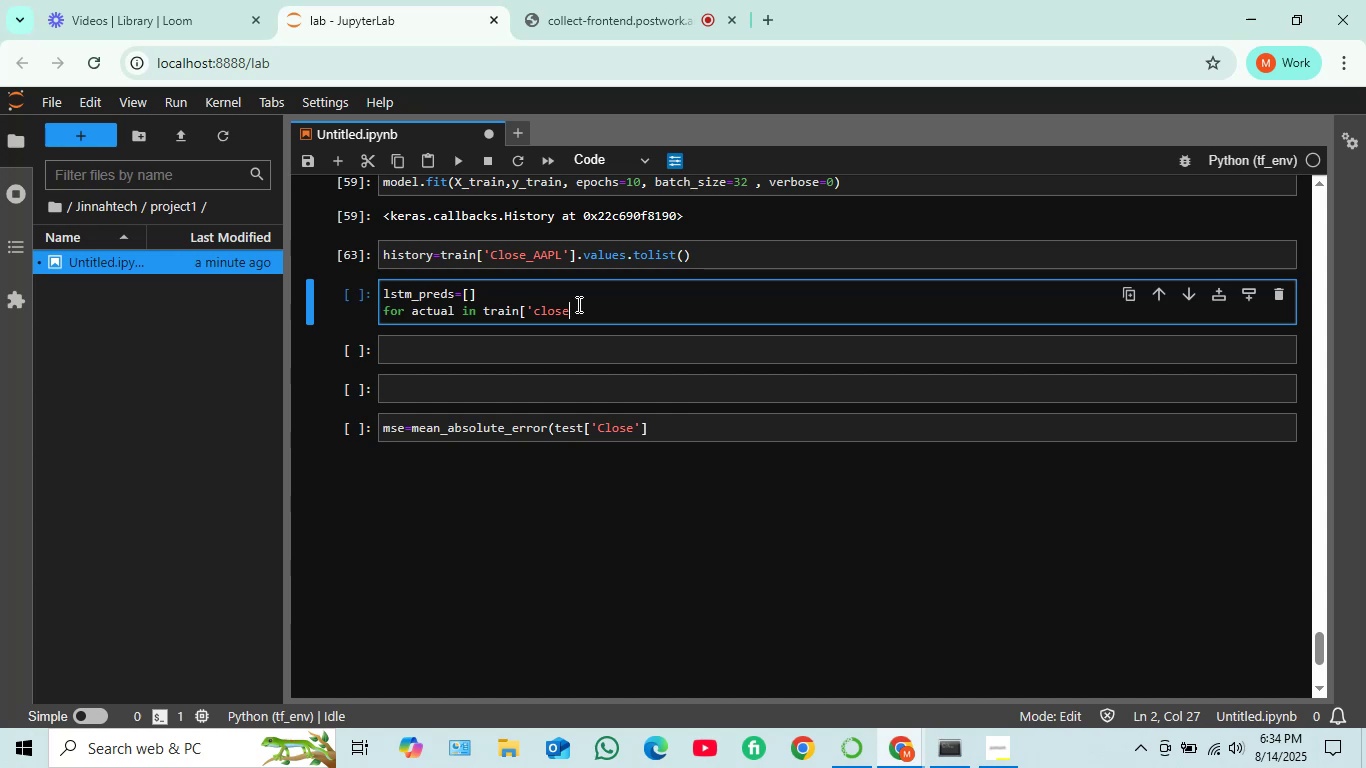 
key(Quote)
 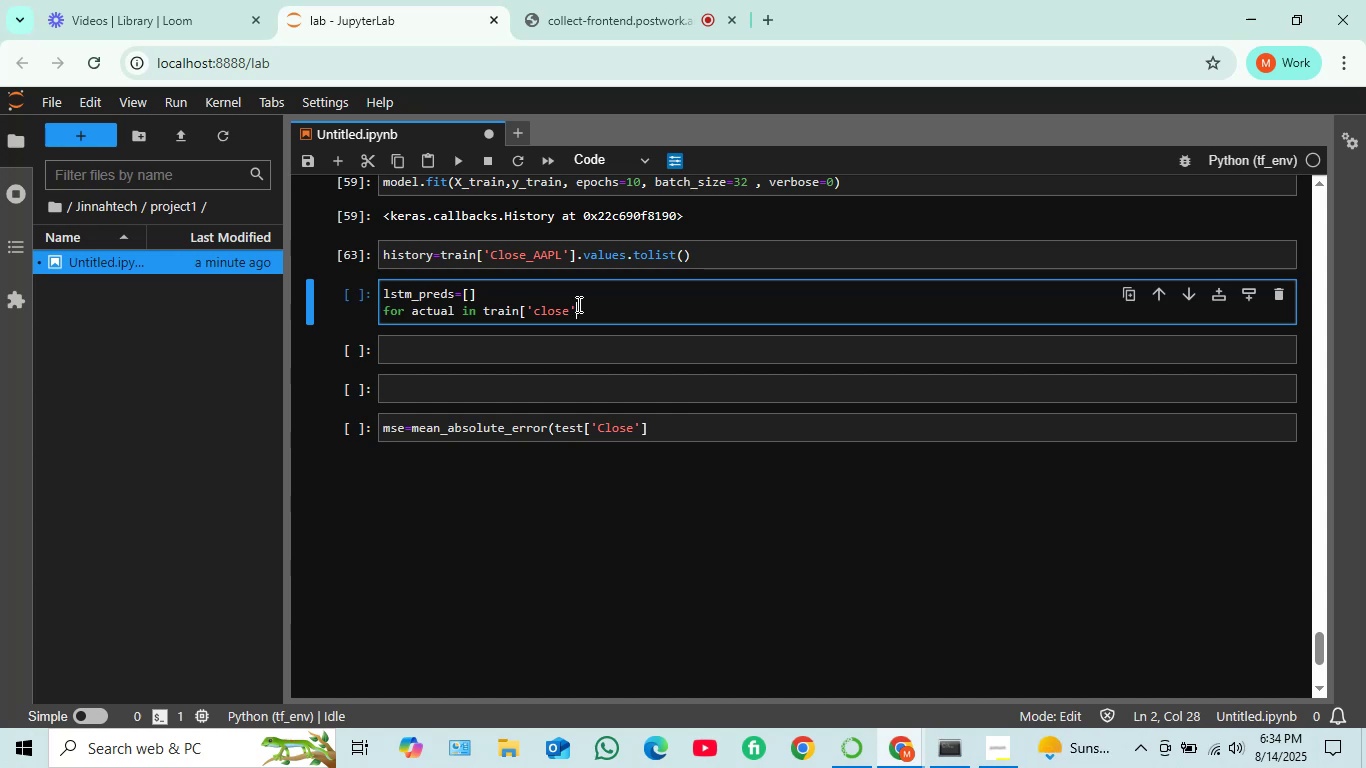 
key(BracketRight)
 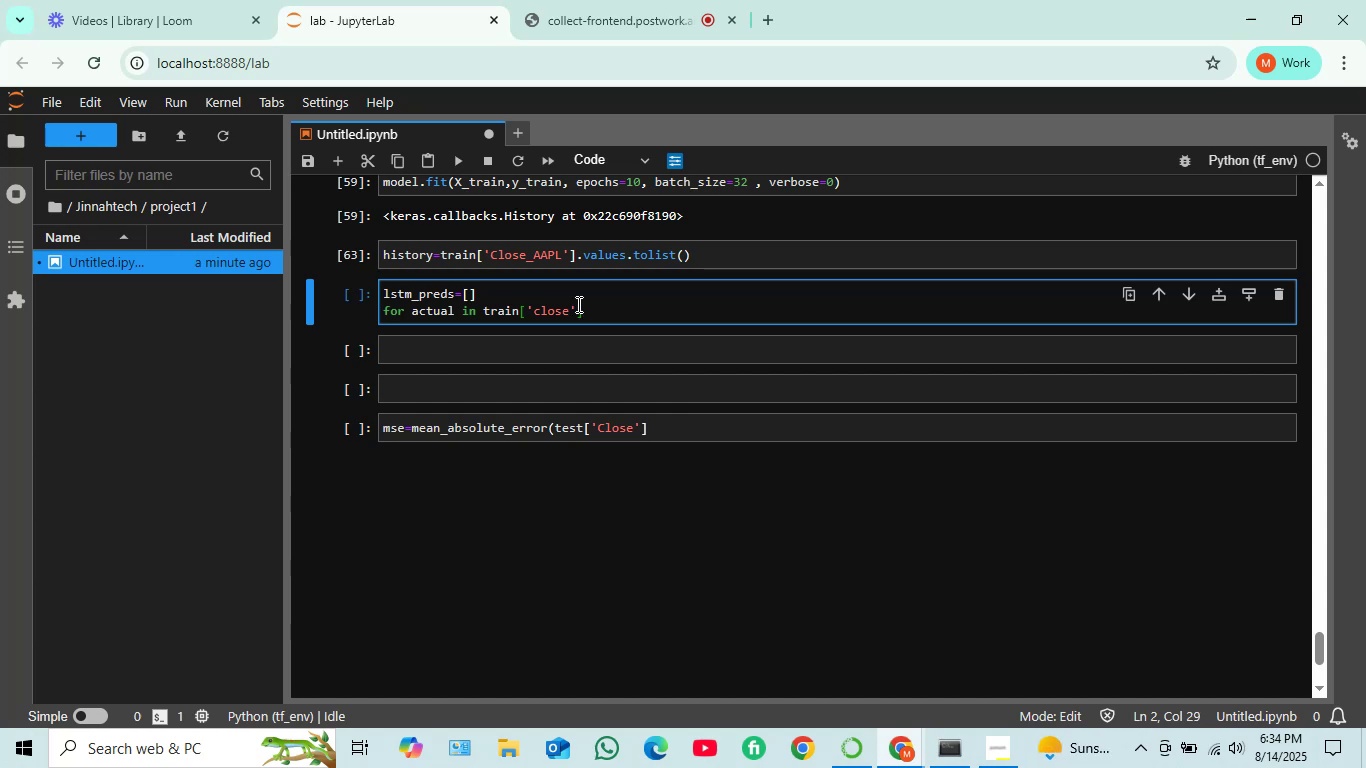 
key(Shift+Semicolon)
 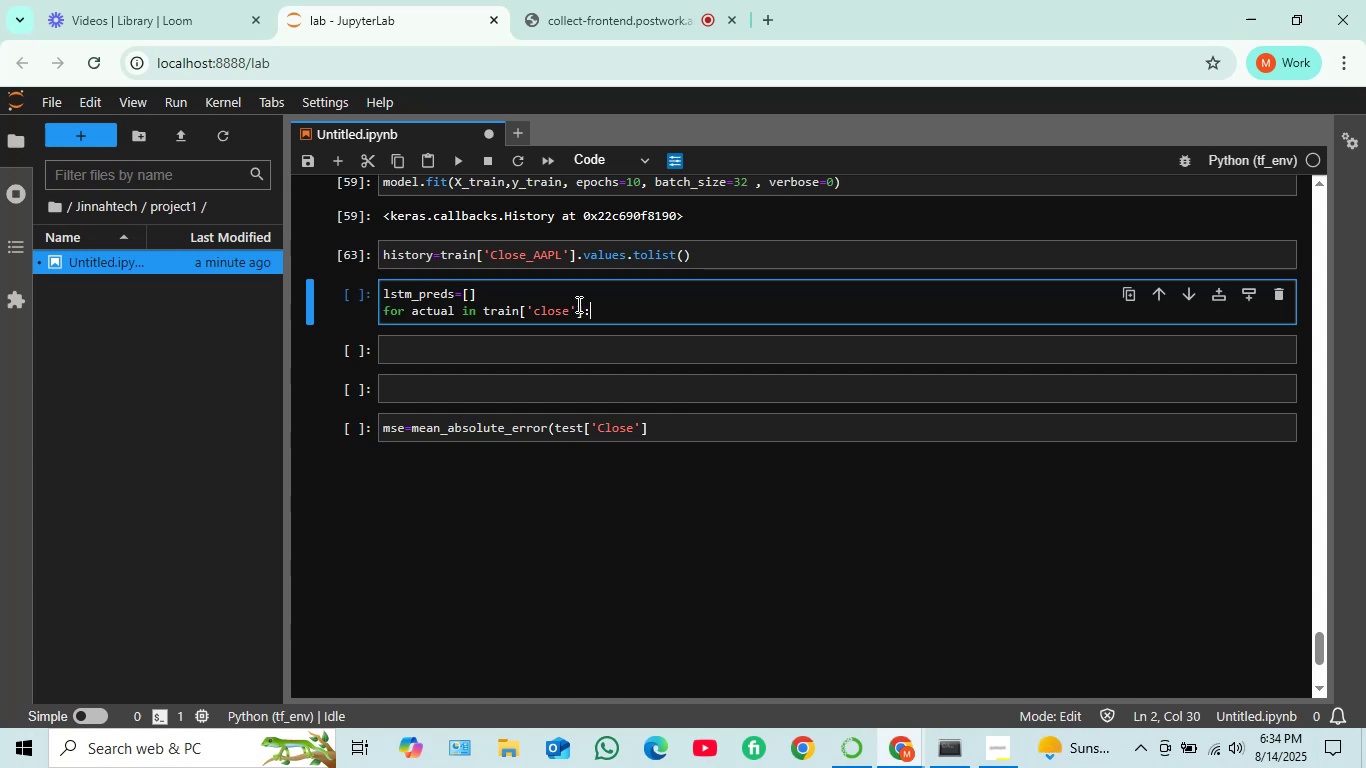 
key(Enter)
 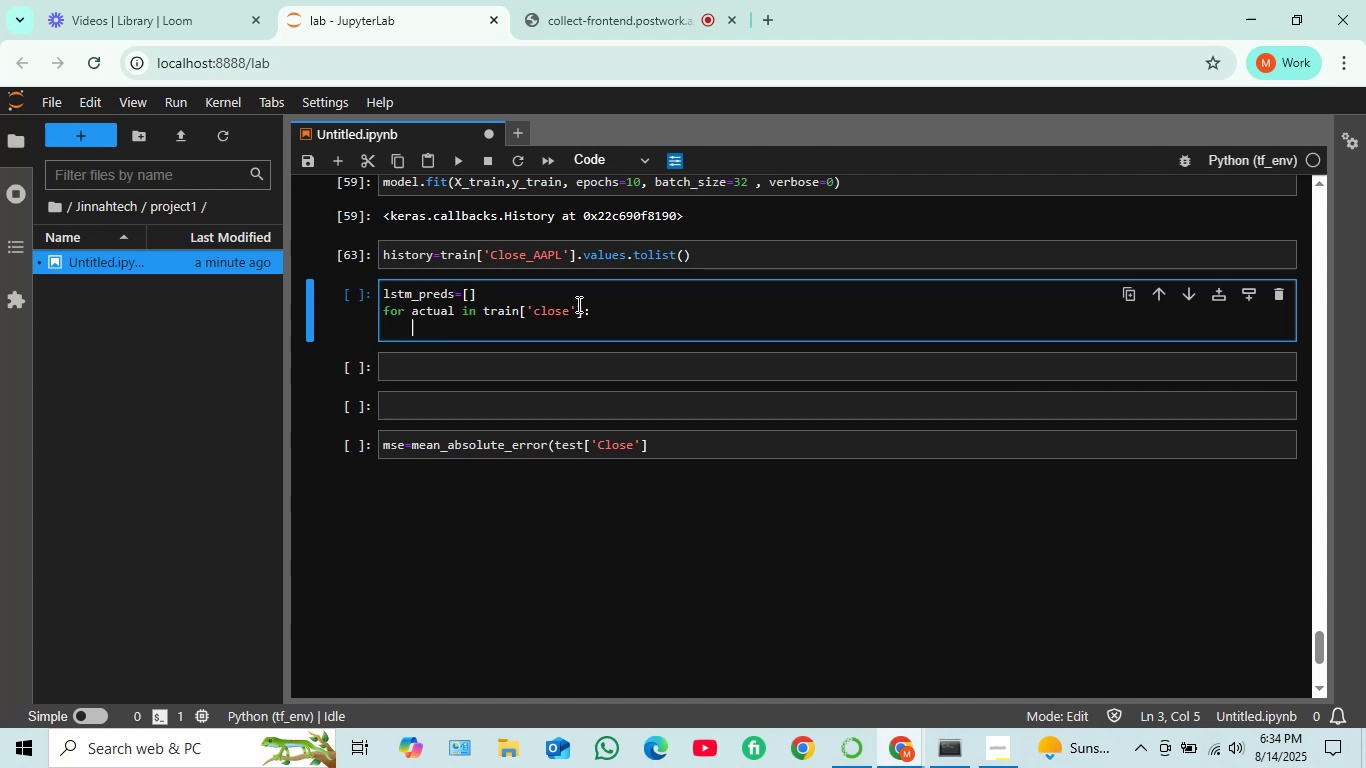 
wait(9.57)
 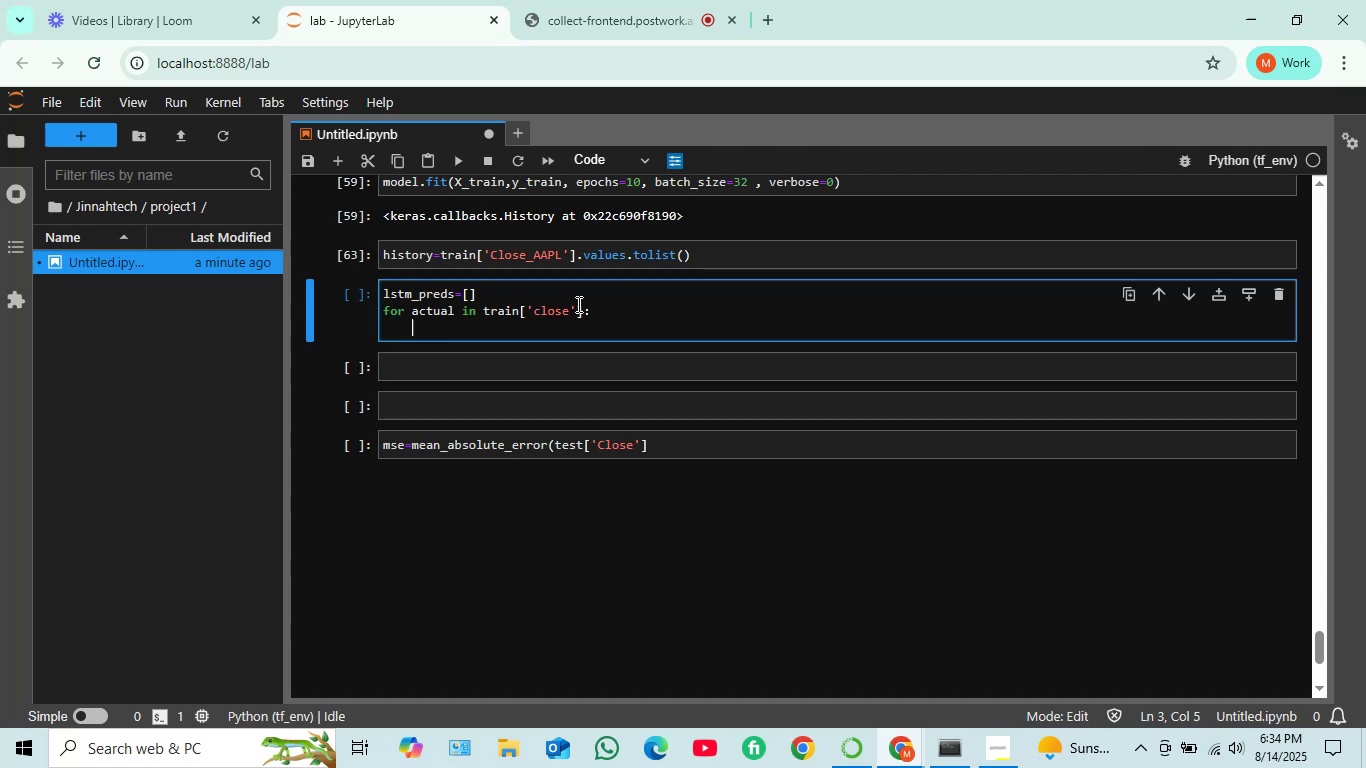 
key(F)
 